 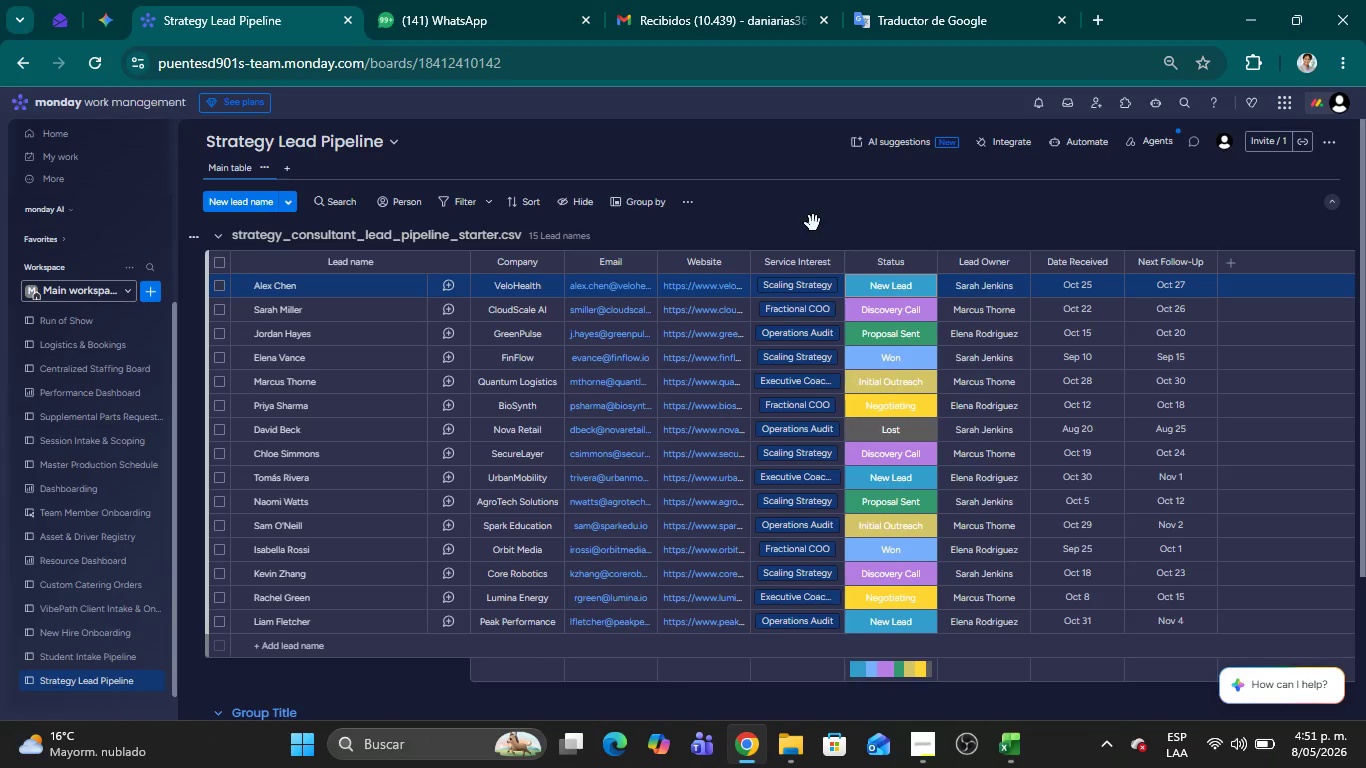 
left_click([85, 60])
 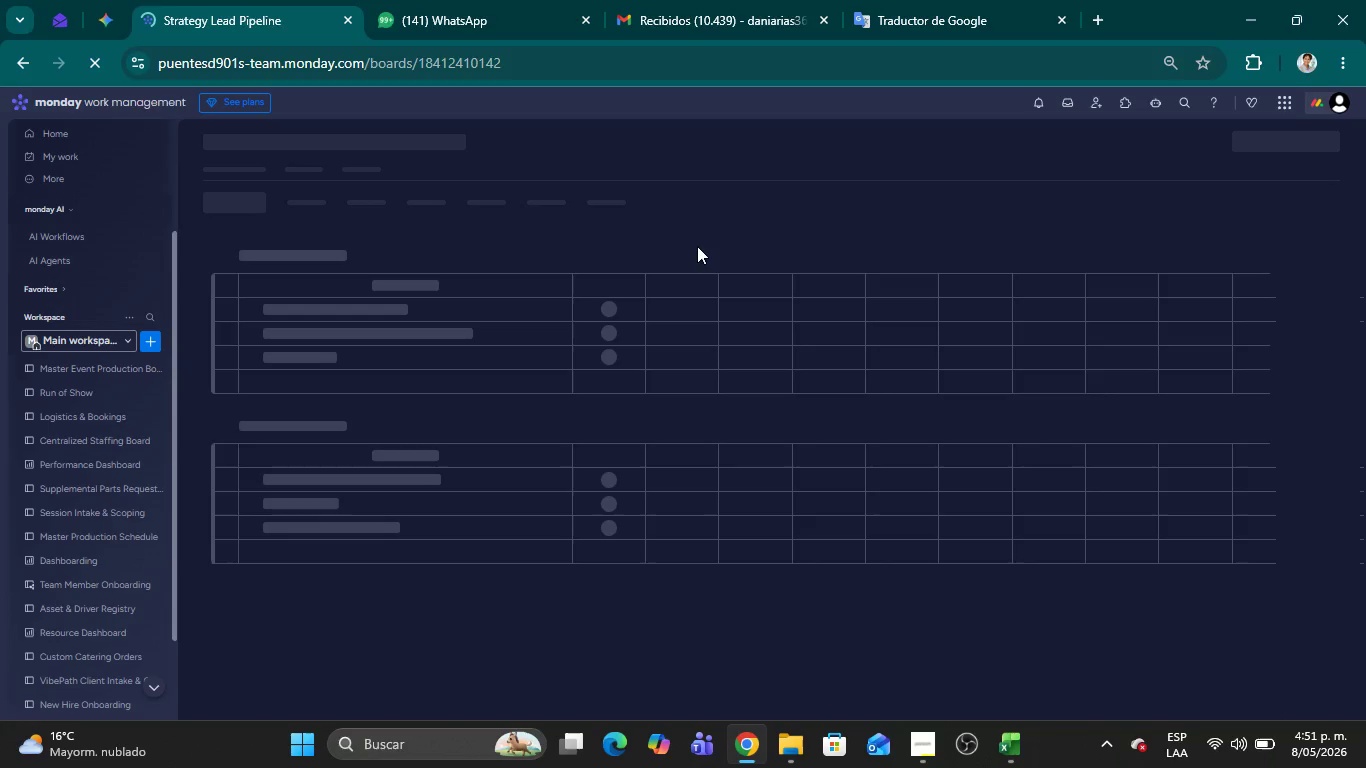 
wait(13.48)
 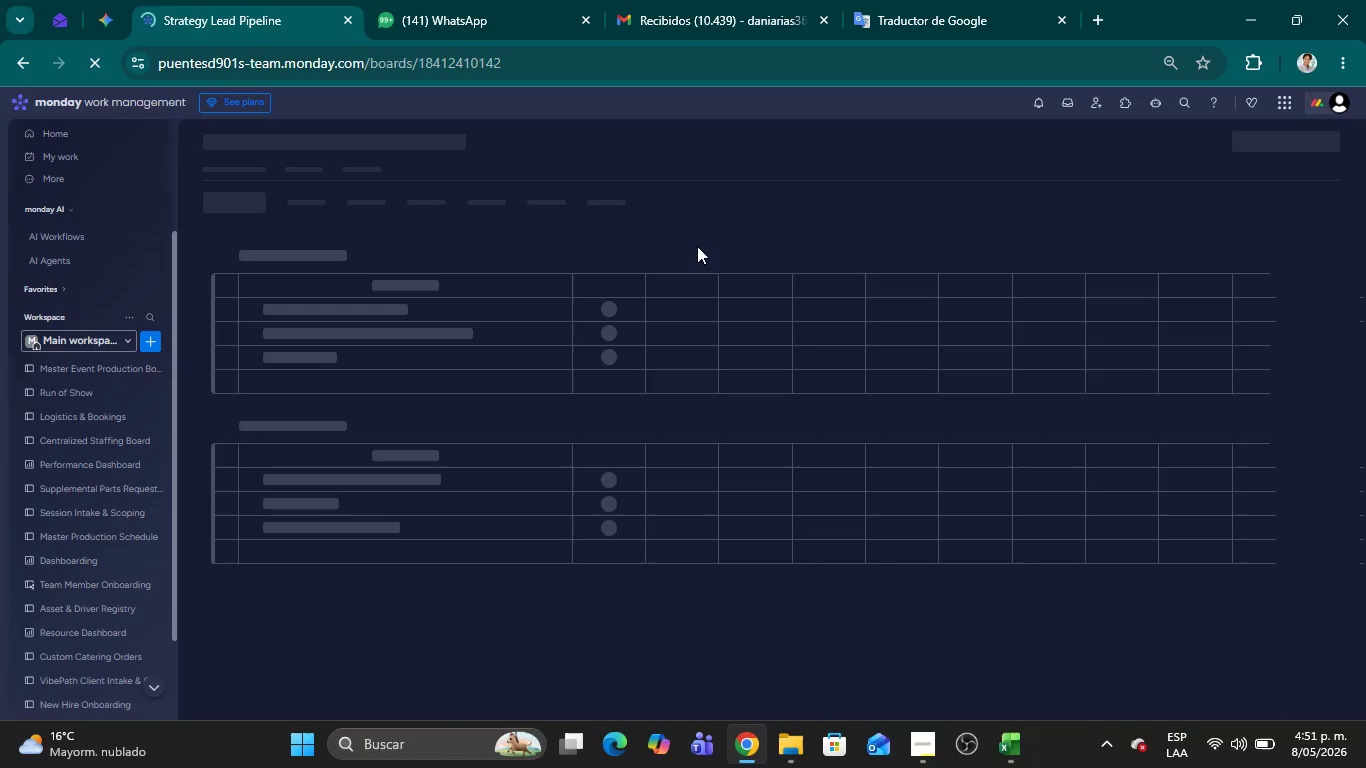 
left_click([877, 277])
 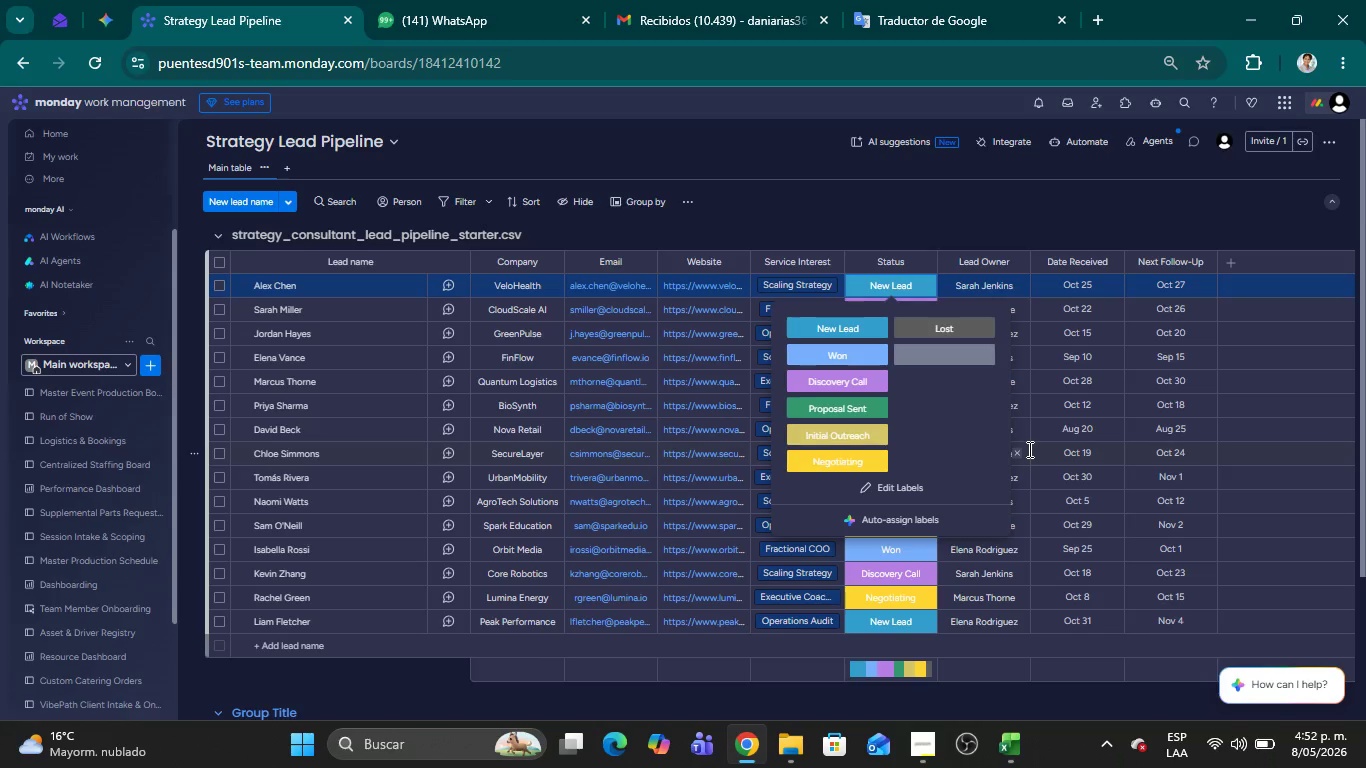 
wait(38.08)
 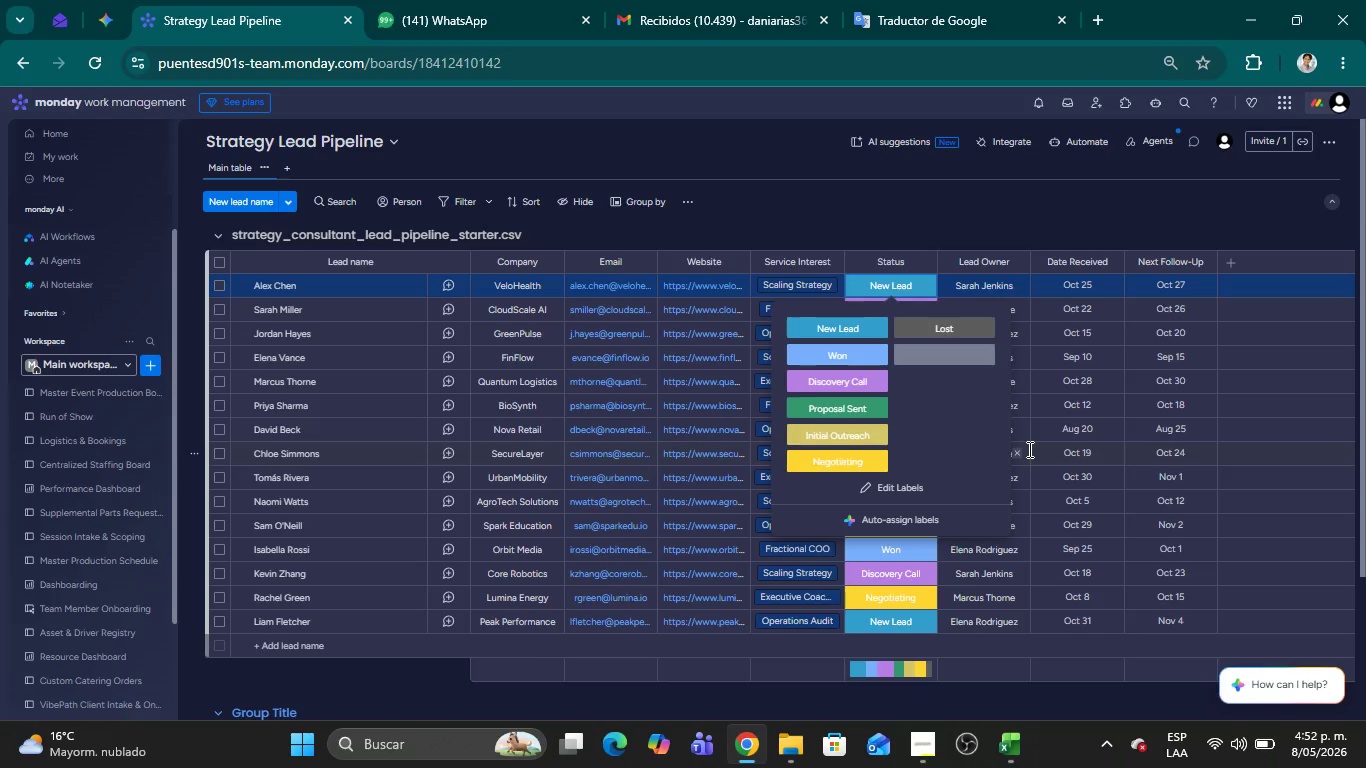 
left_click([904, 493])
 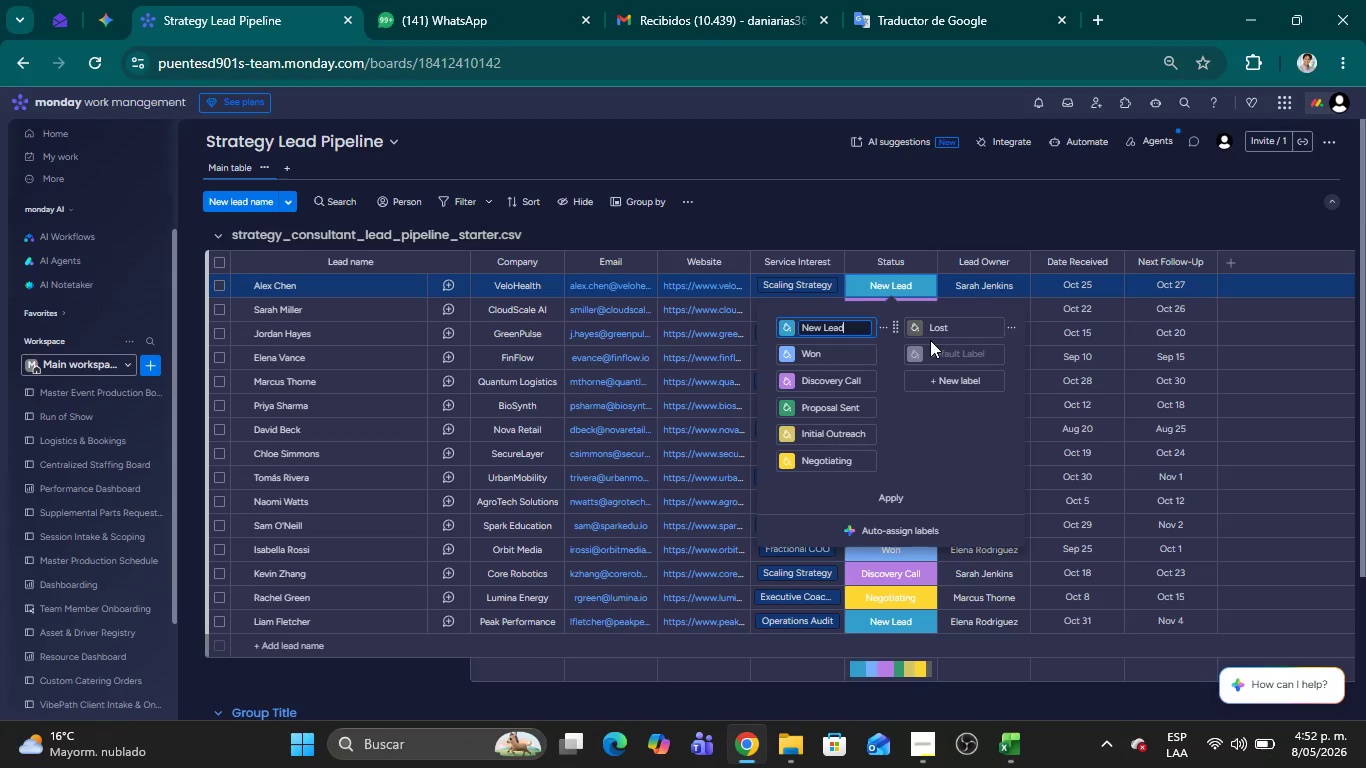 
wait(22.86)
 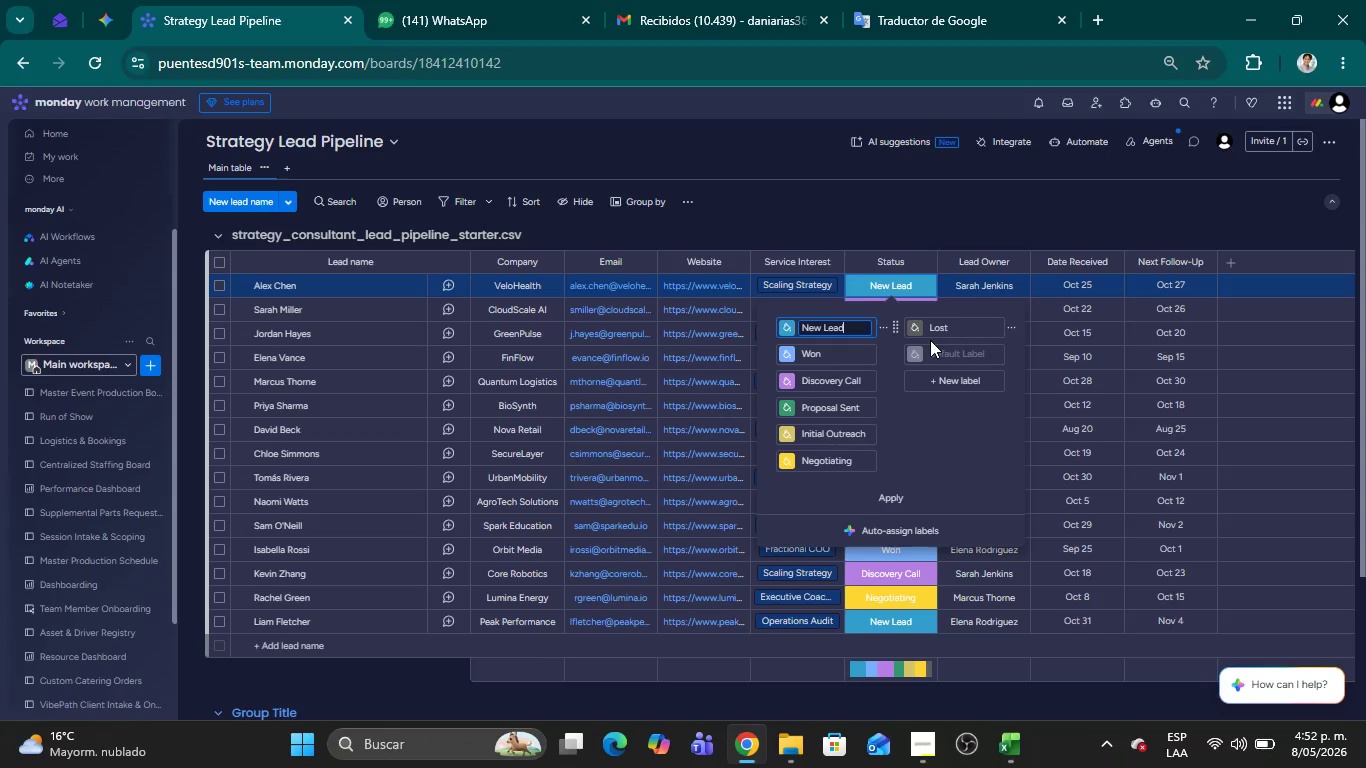 
left_click_drag(start_coordinate=[772, 438], to_coordinate=[770, 354])
 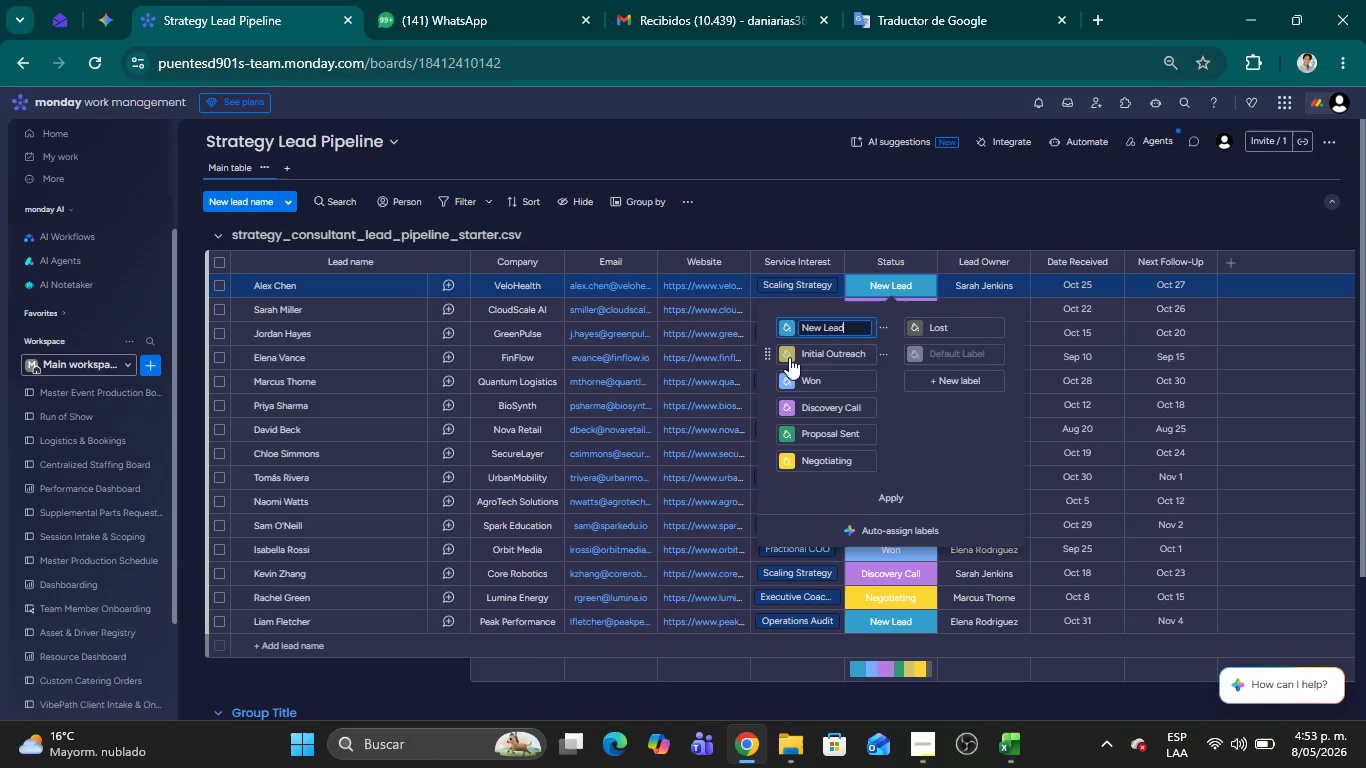 
wait(6.14)
 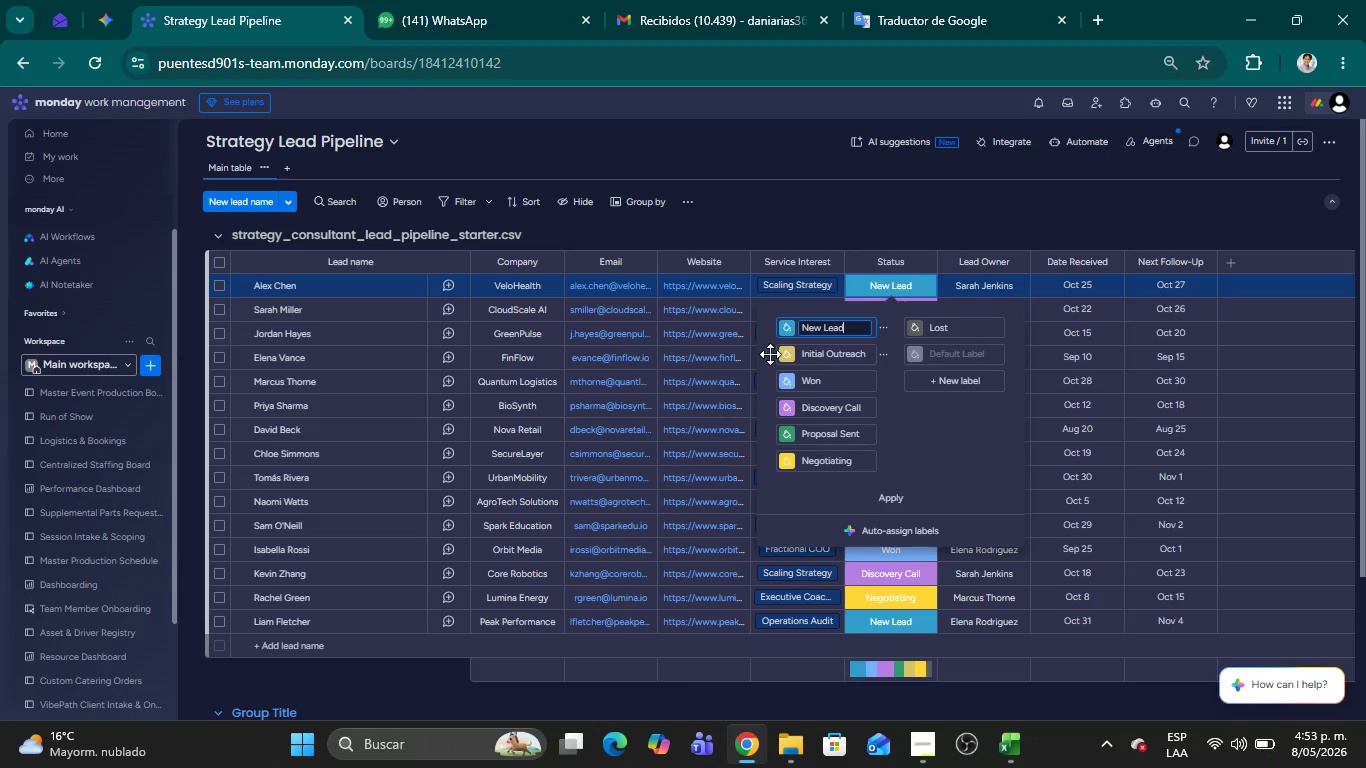 
left_click_drag(start_coordinate=[766, 403], to_coordinate=[770, 373])
 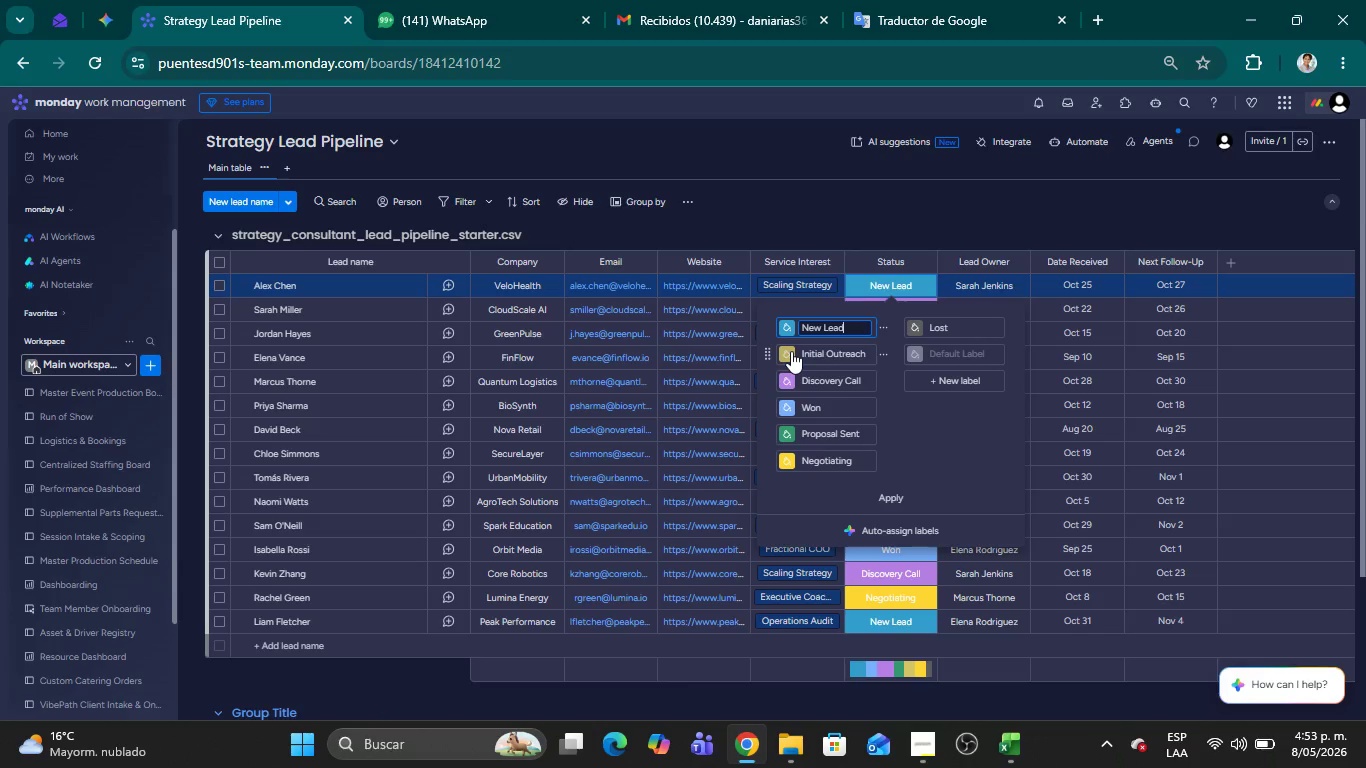 
left_click([791, 351])
 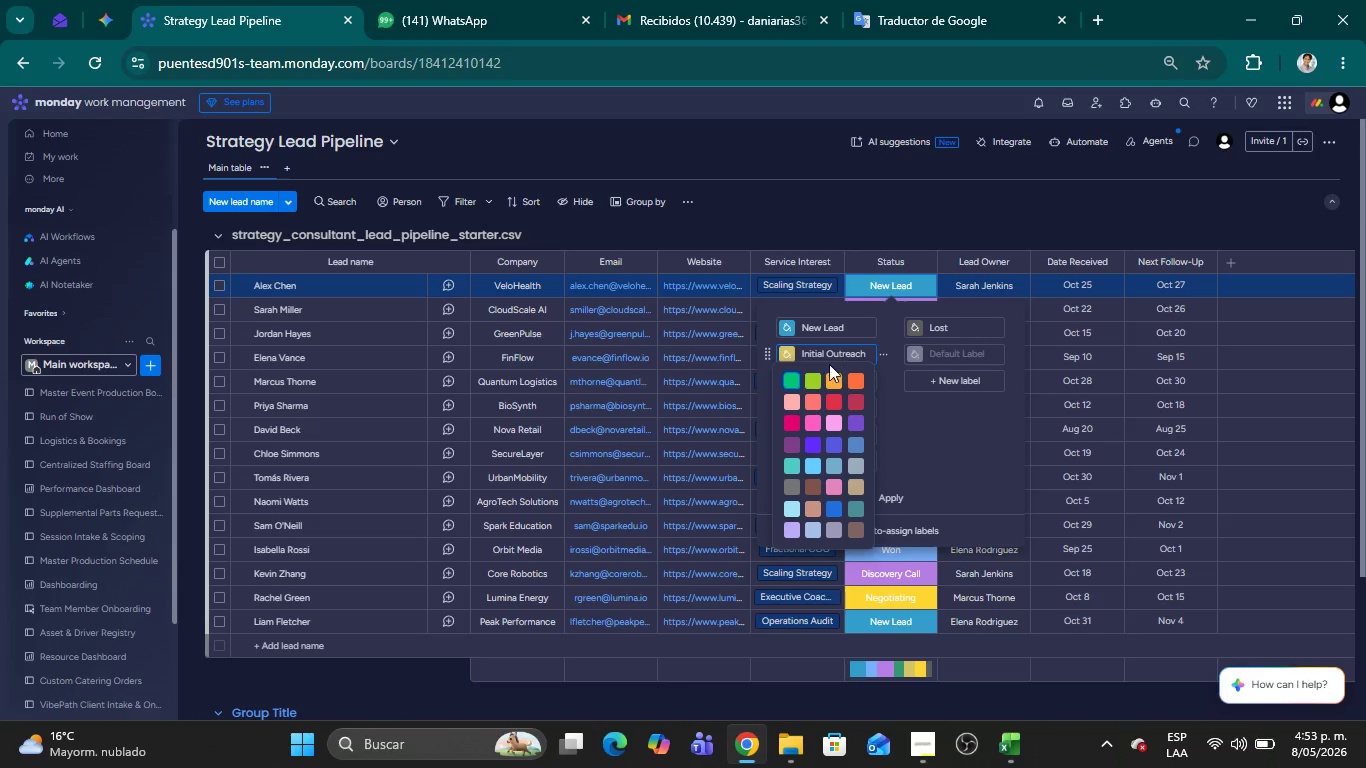 
left_click([949, 459])
 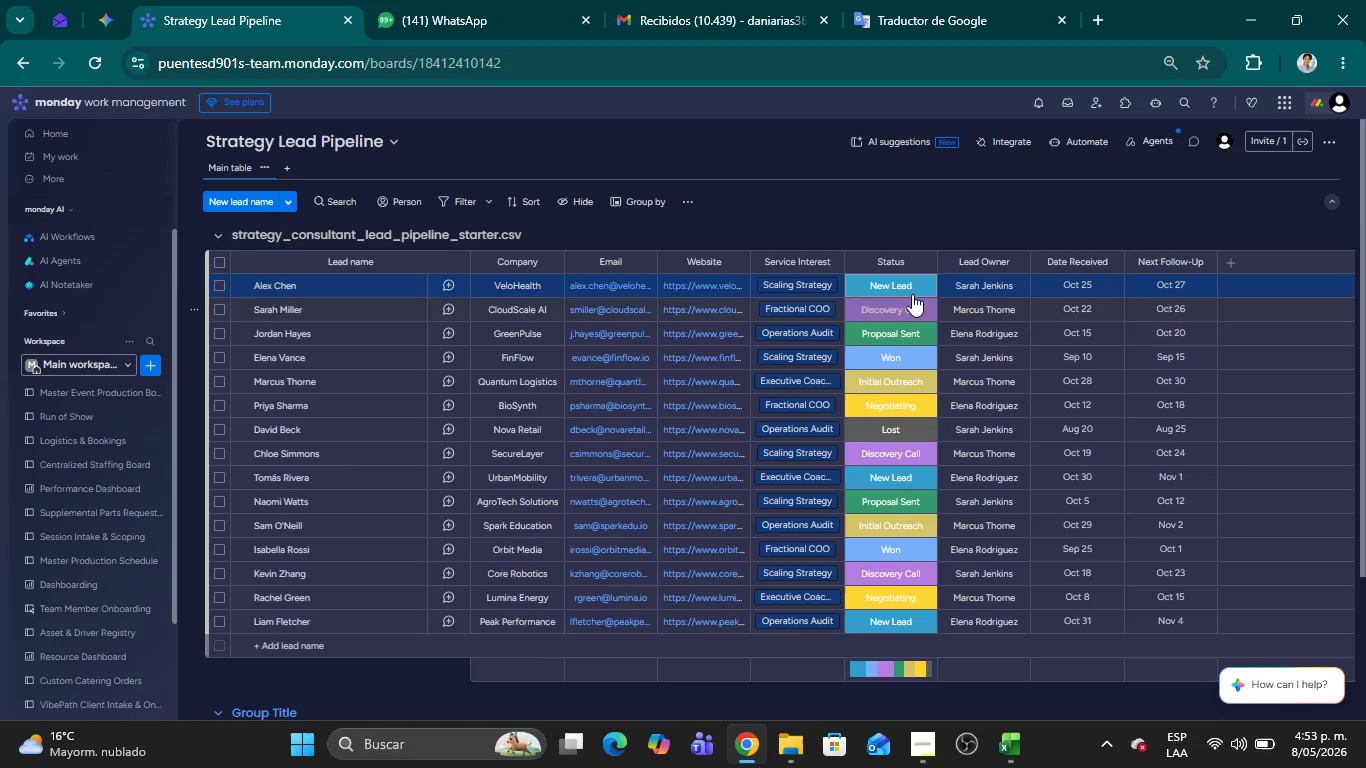 
left_click([907, 288])
 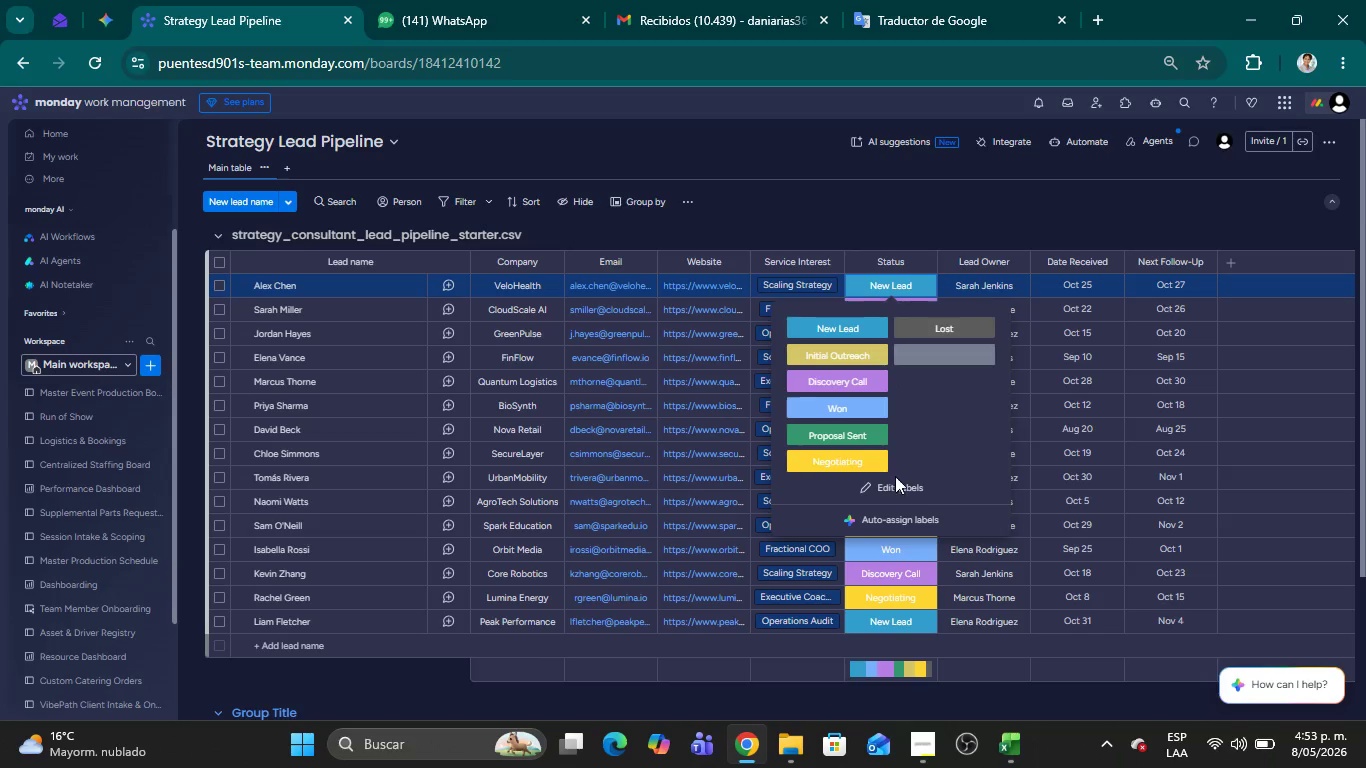 
left_click([900, 485])
 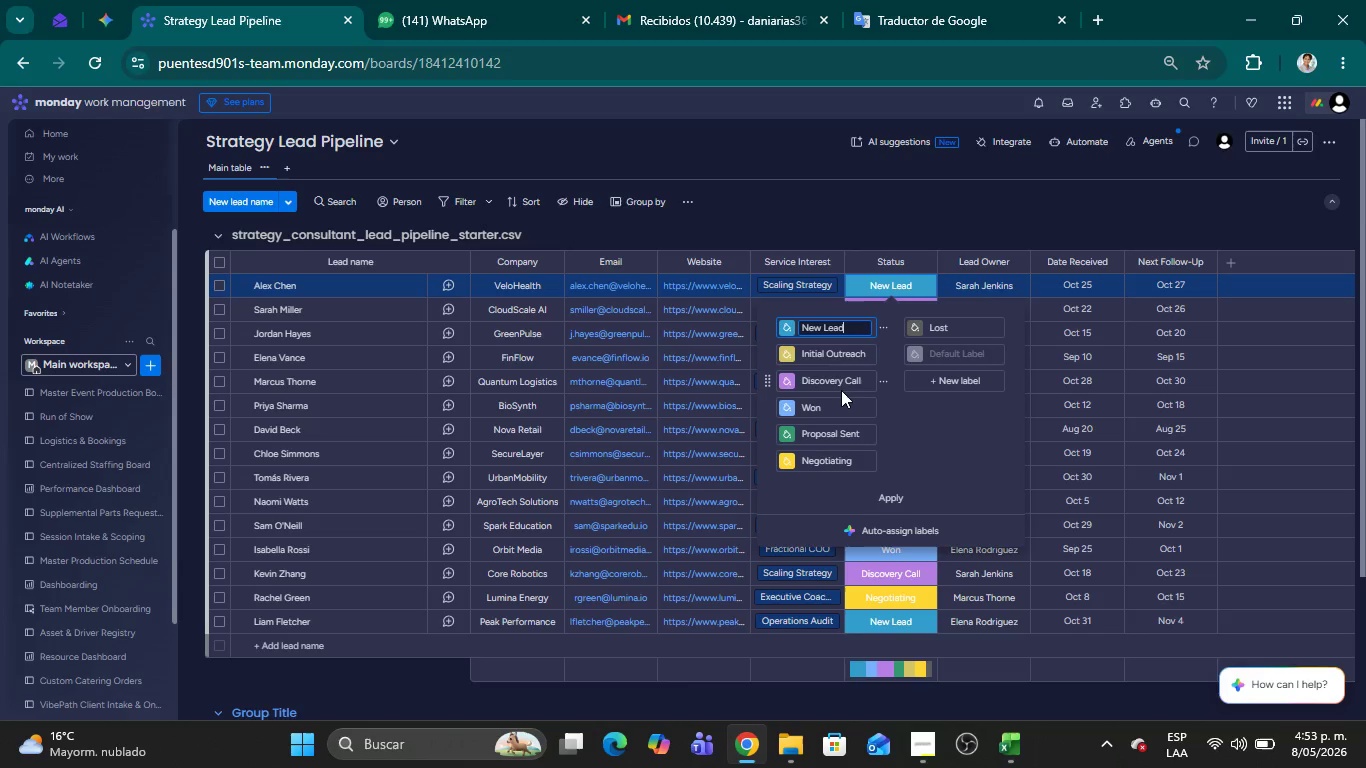 
wait(6.52)
 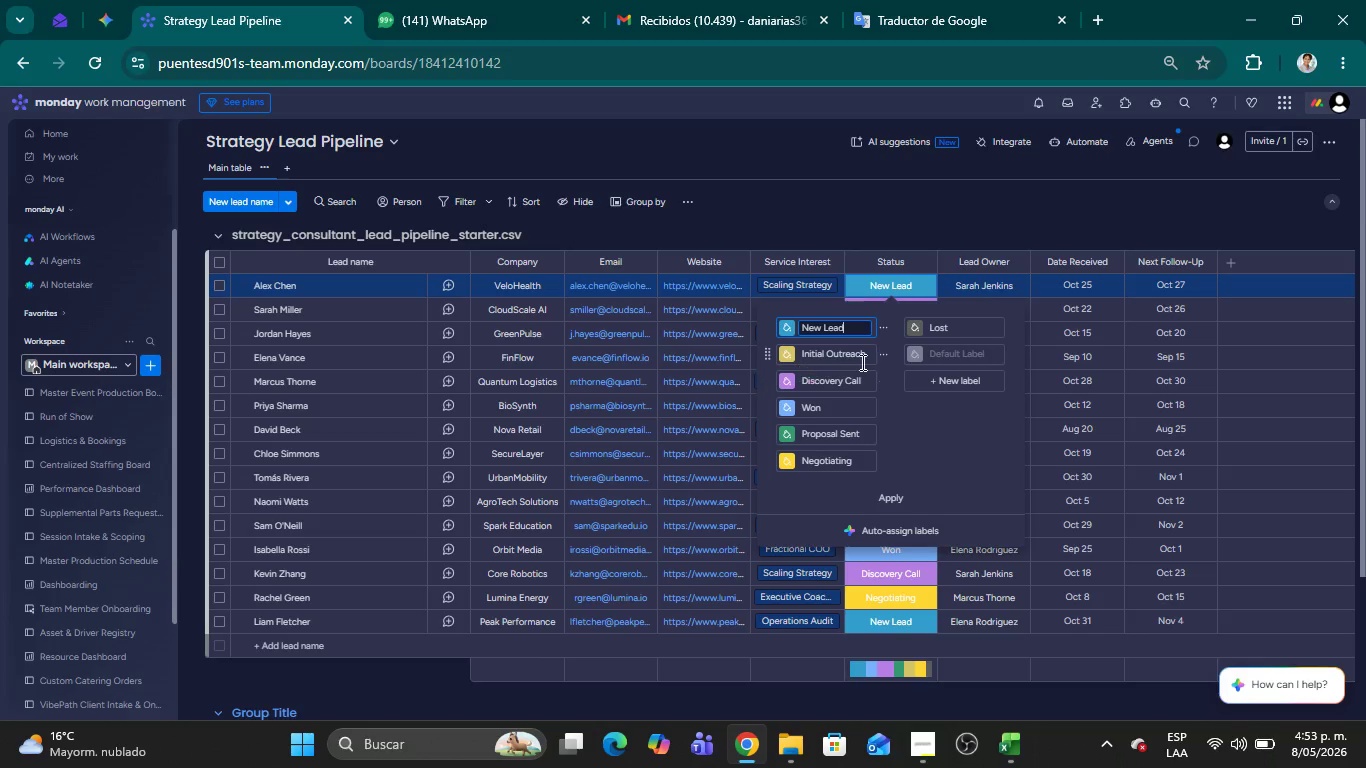 
left_click_drag(start_coordinate=[769, 435], to_coordinate=[770, 408])
 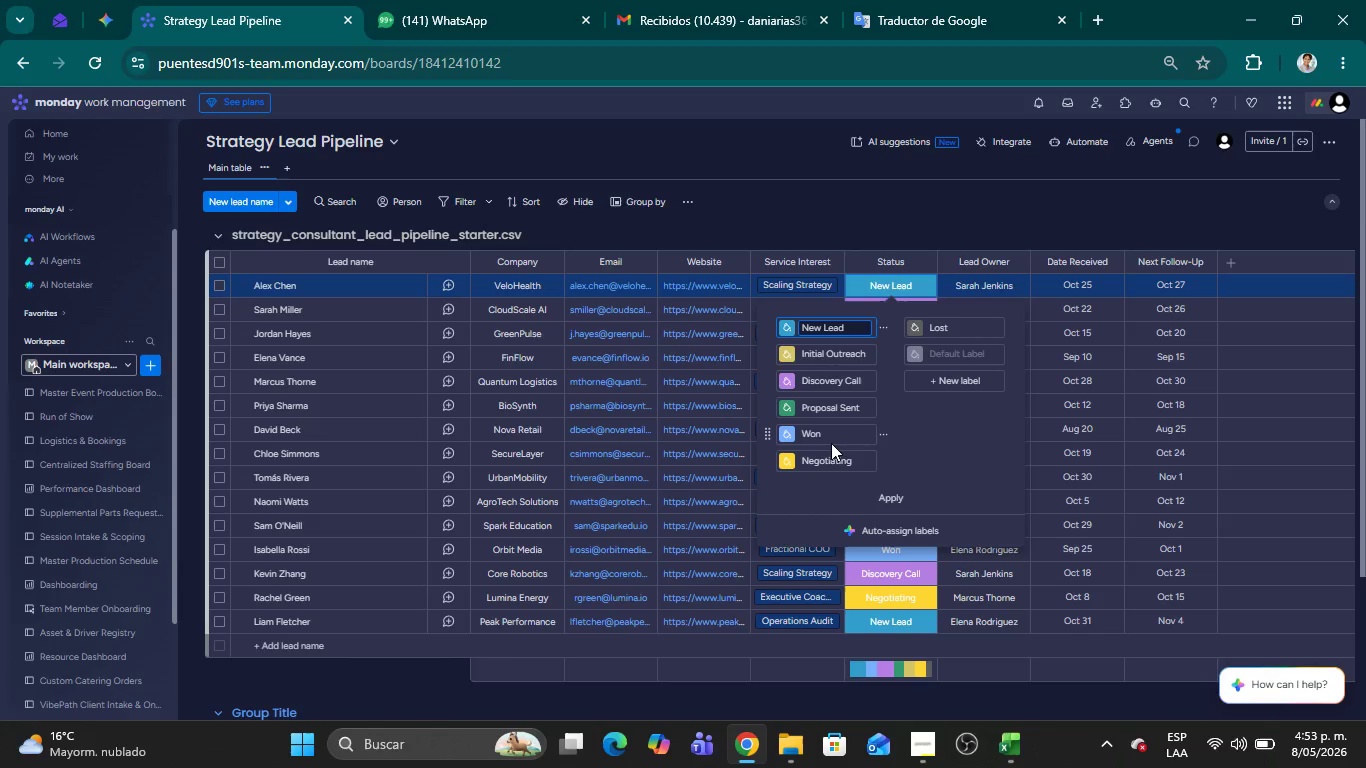 
wait(5.61)
 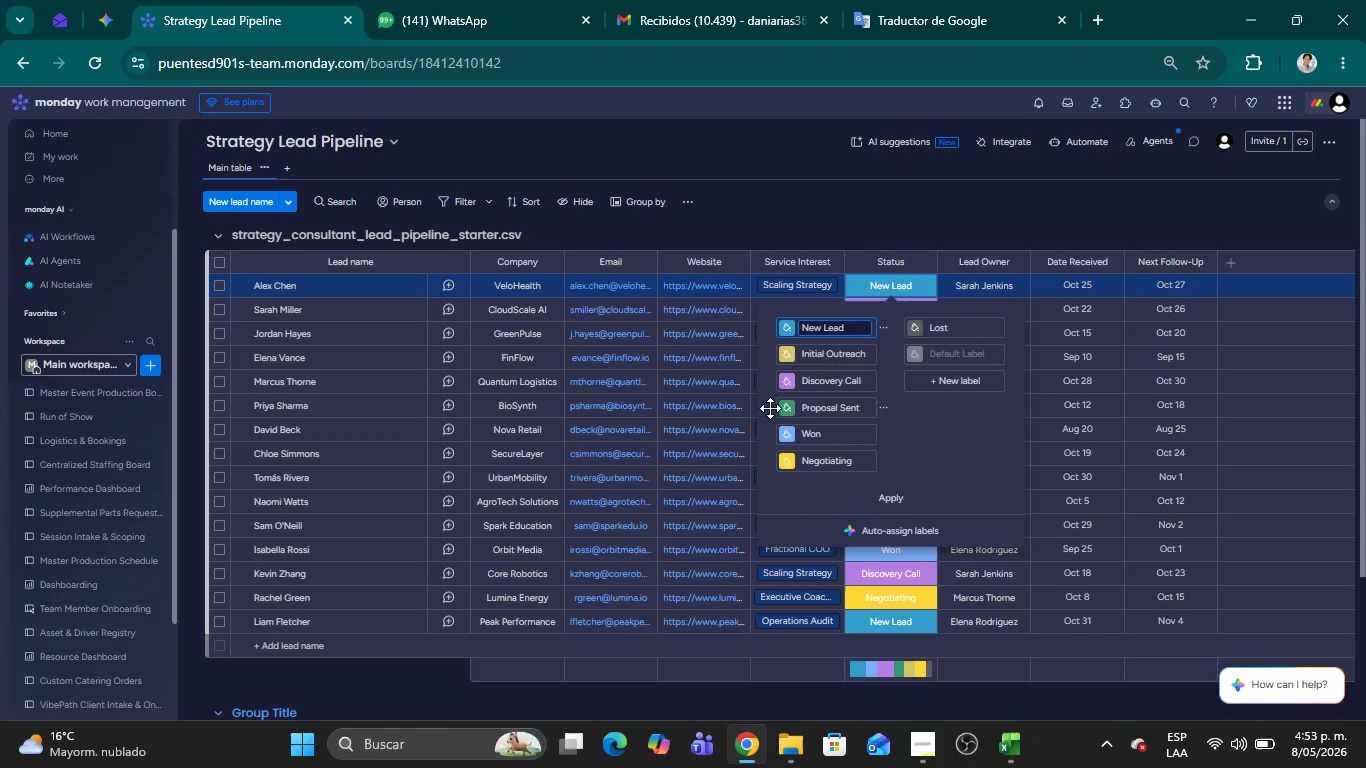 
left_click_drag(start_coordinate=[770, 463], to_coordinate=[771, 436])
 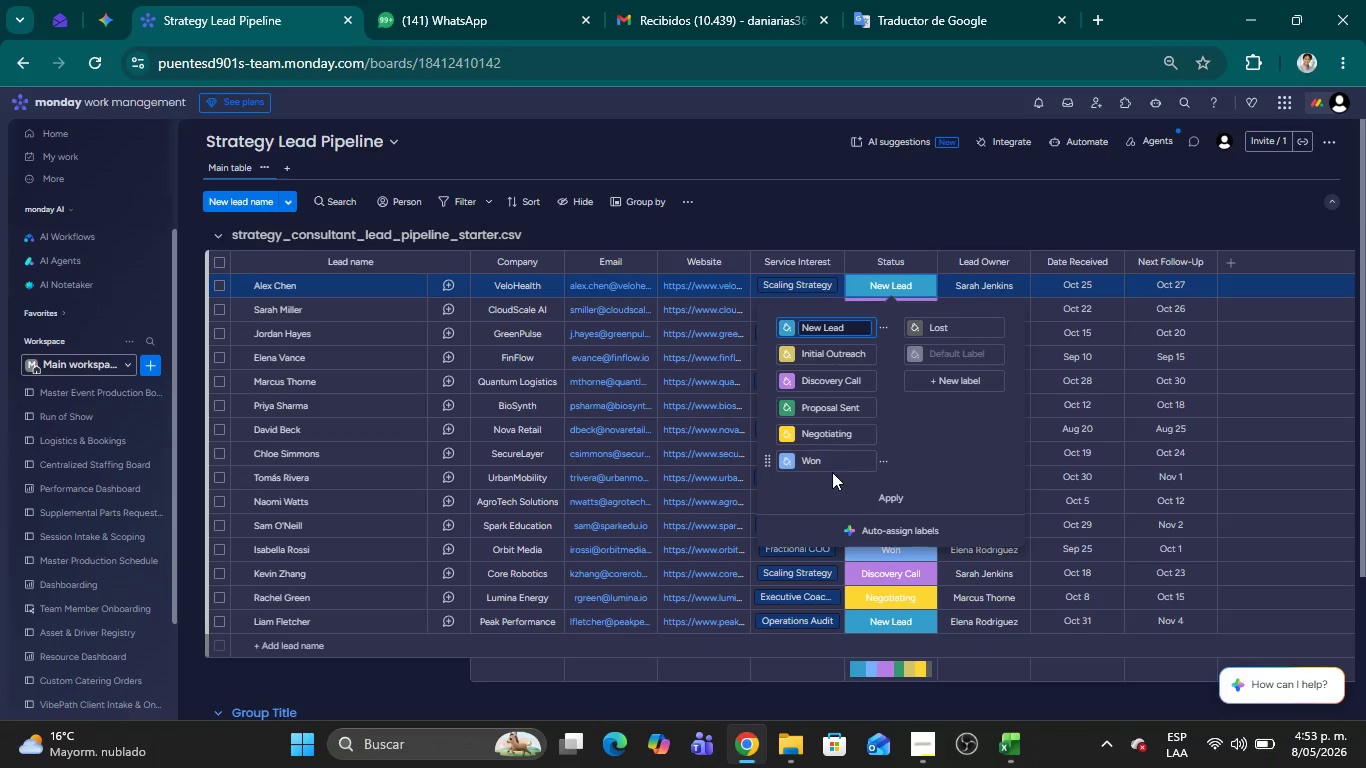 
wait(9.45)
 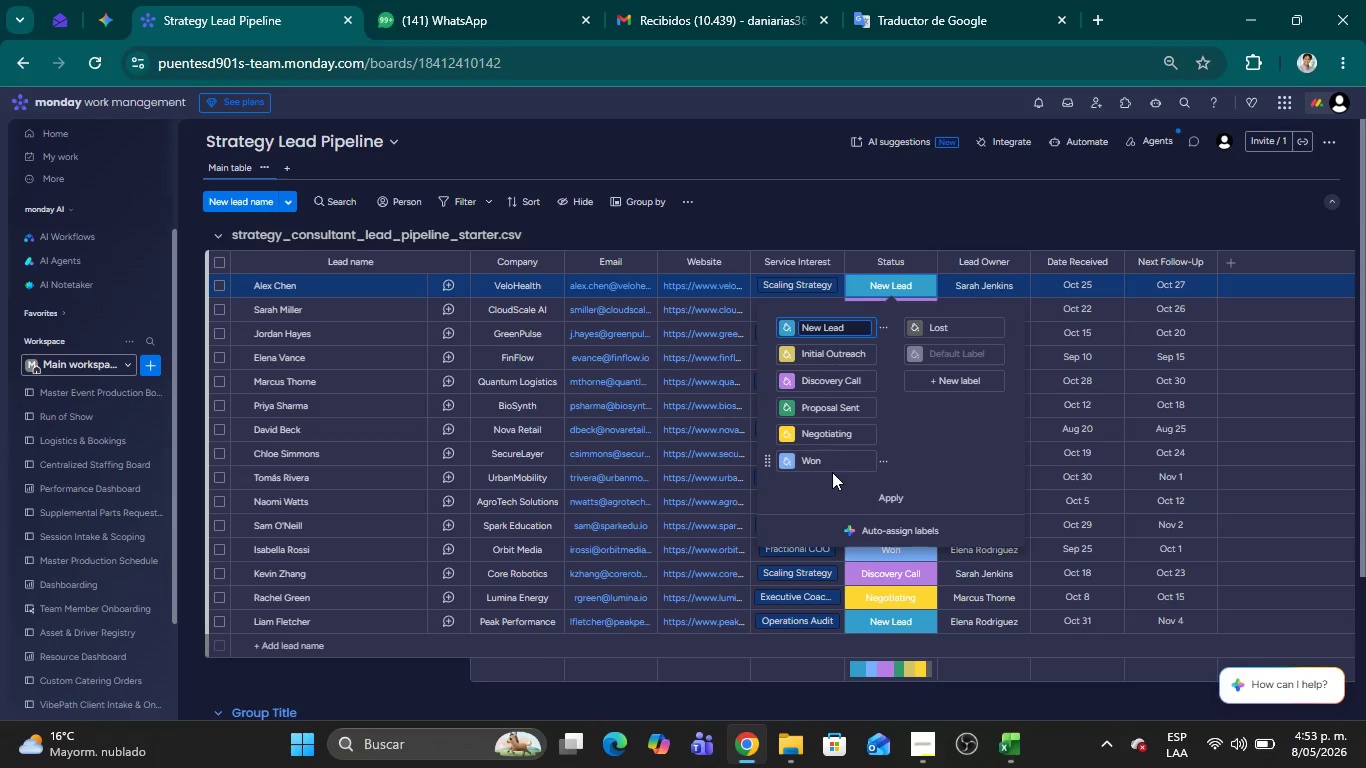 
left_click([889, 502])
 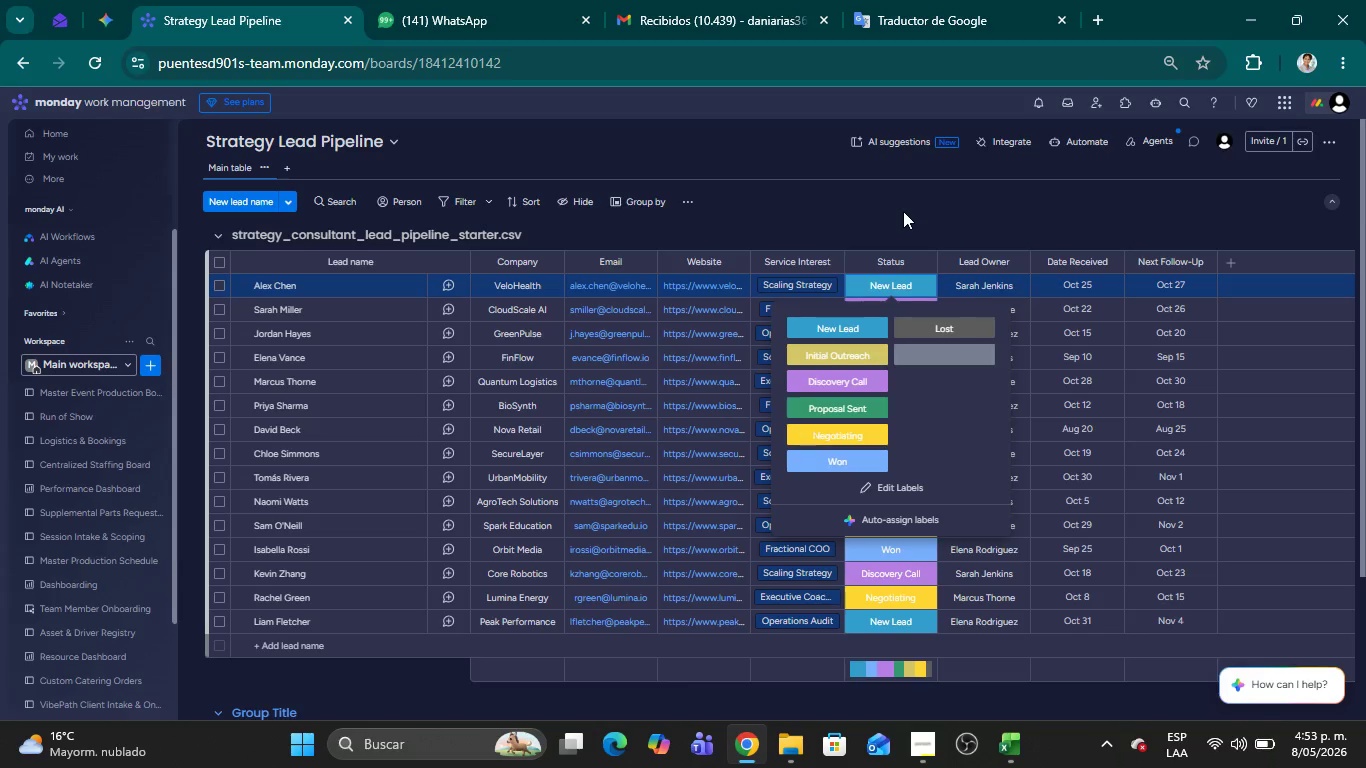 
left_click([909, 225])
 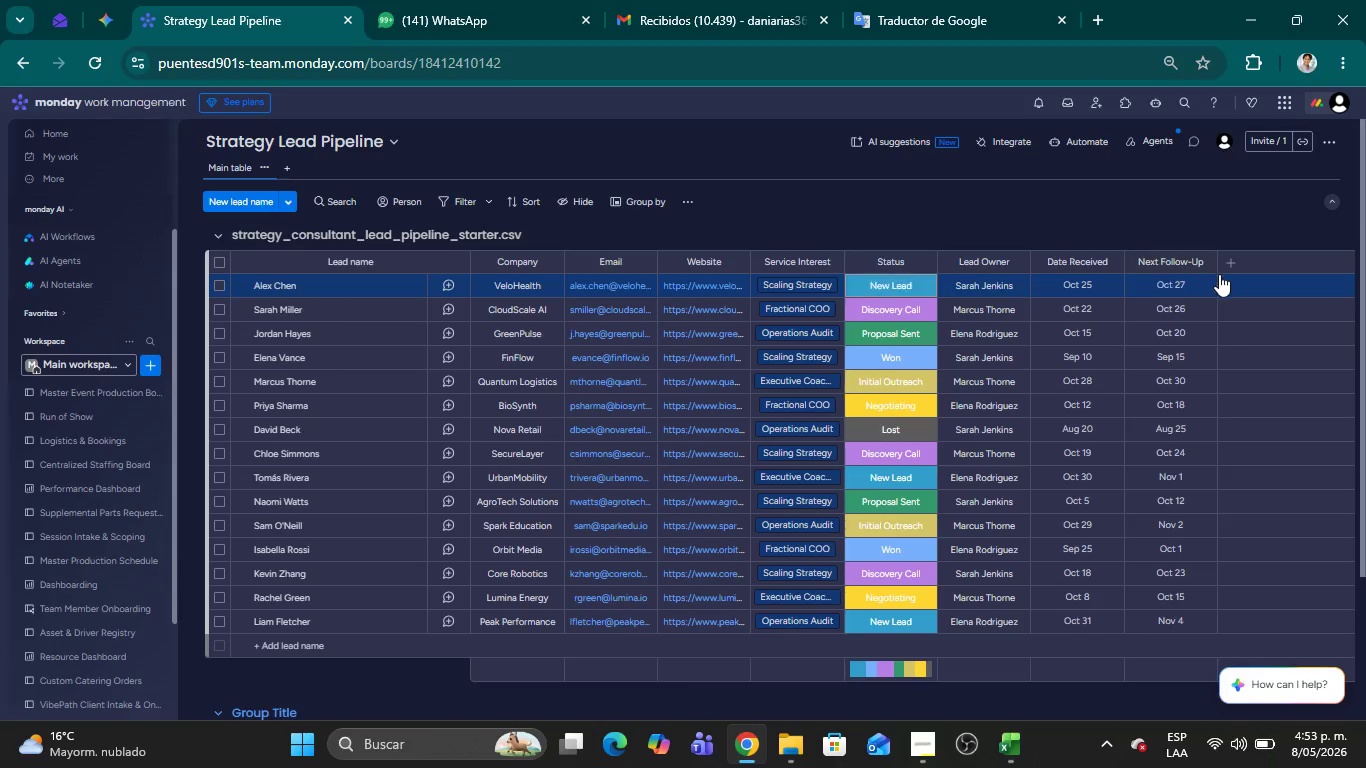 
left_click([1229, 265])
 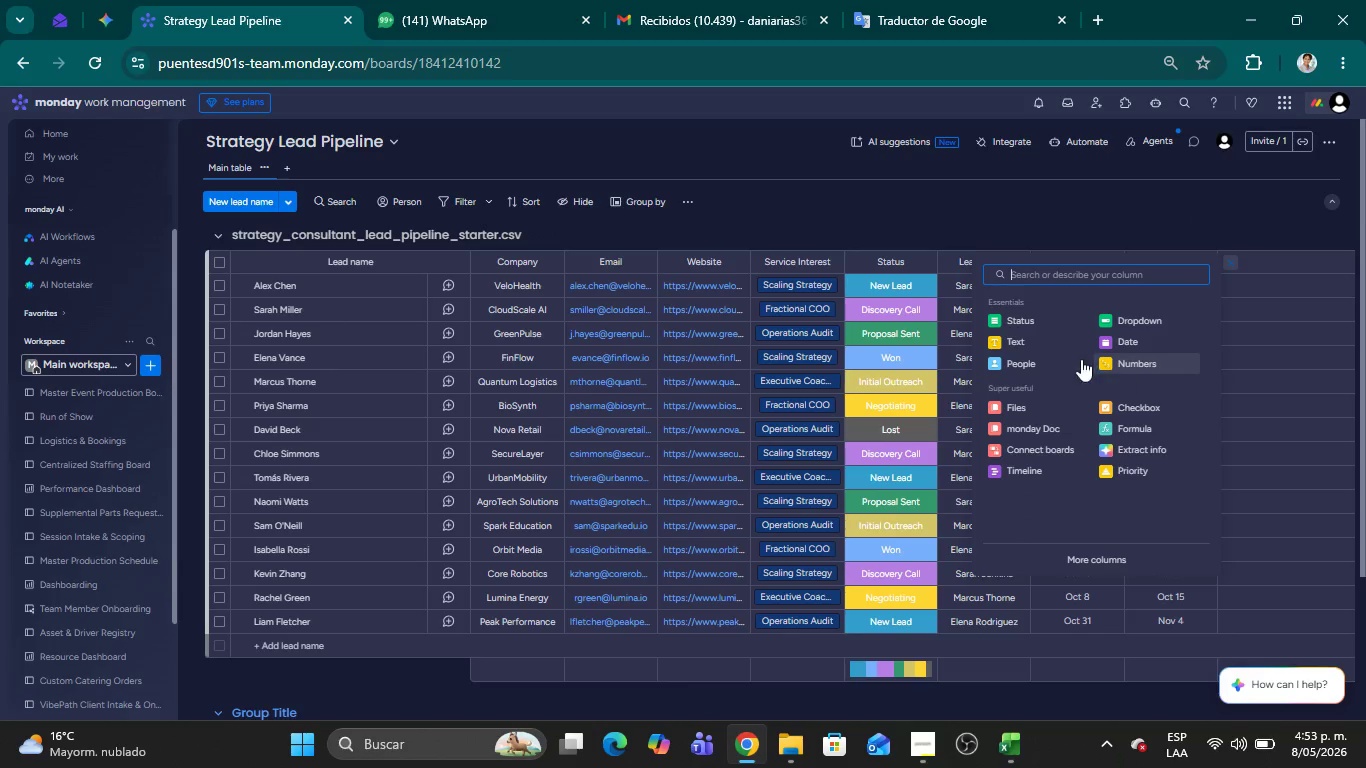 
left_click([1049, 360])
 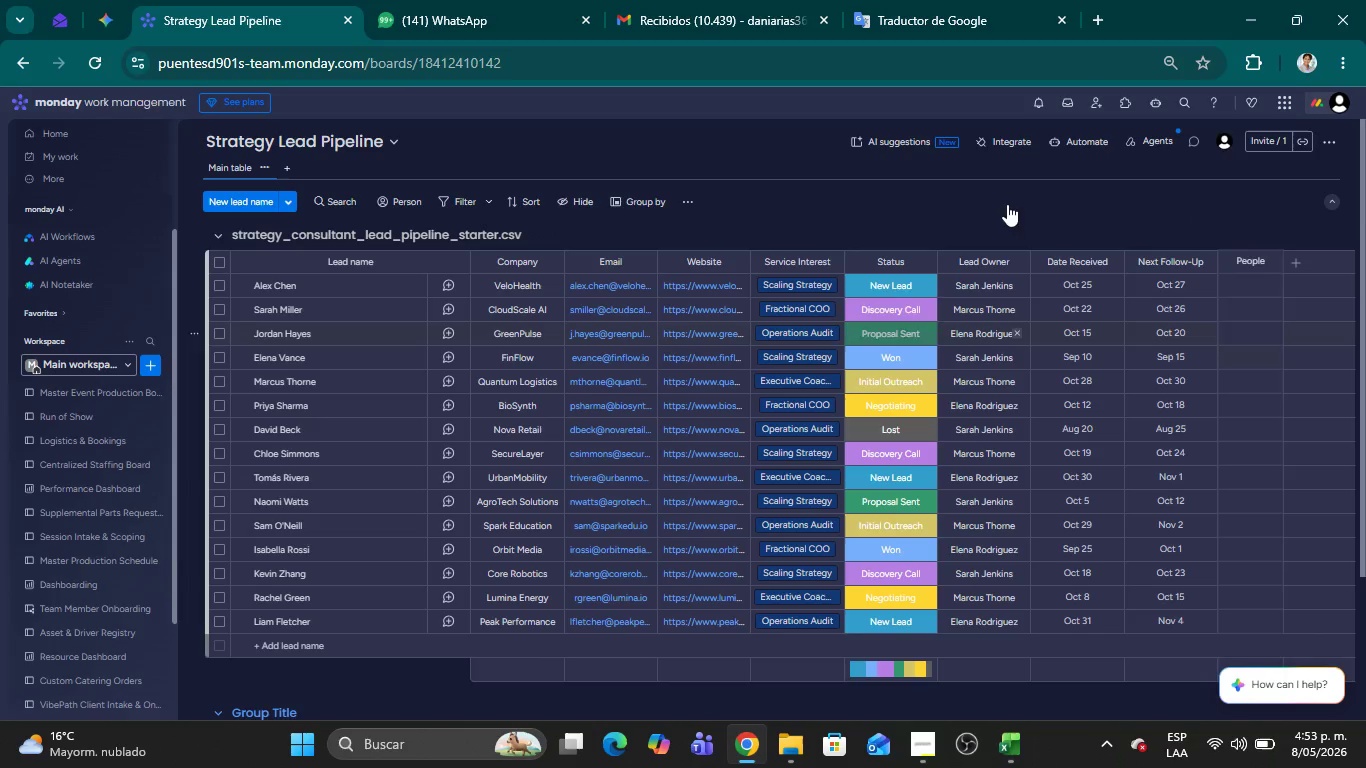 
left_click([1010, 199])
 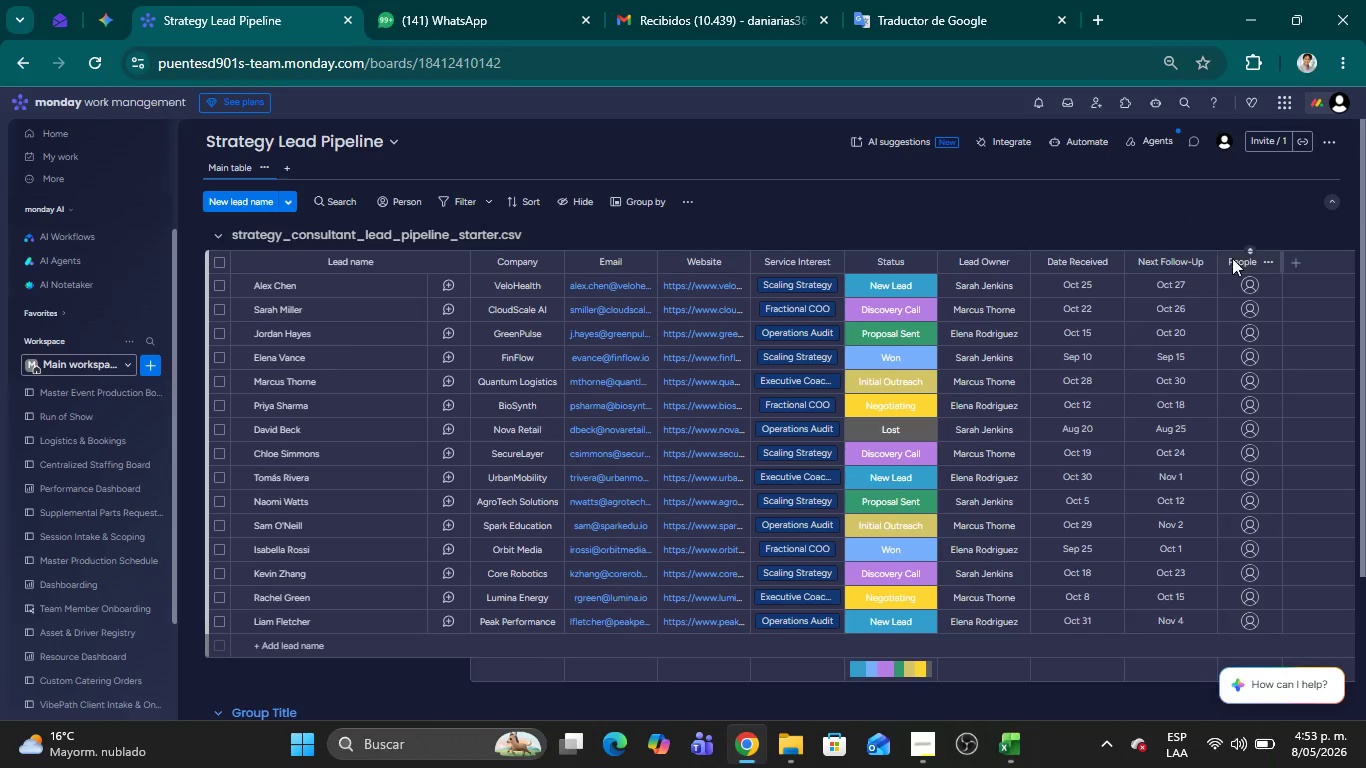 
left_click_drag(start_coordinate=[1232, 258], to_coordinate=[1220, 260])
 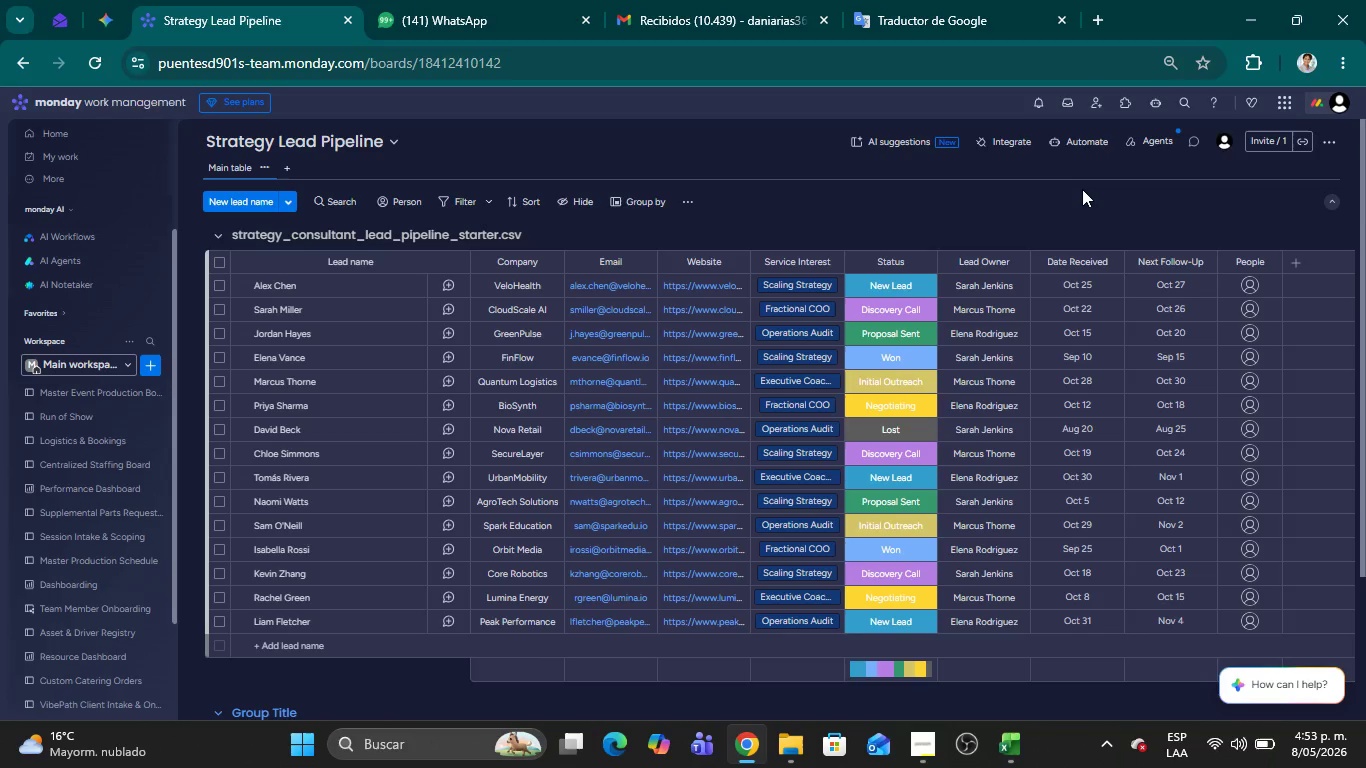 
left_click([1082, 189])
 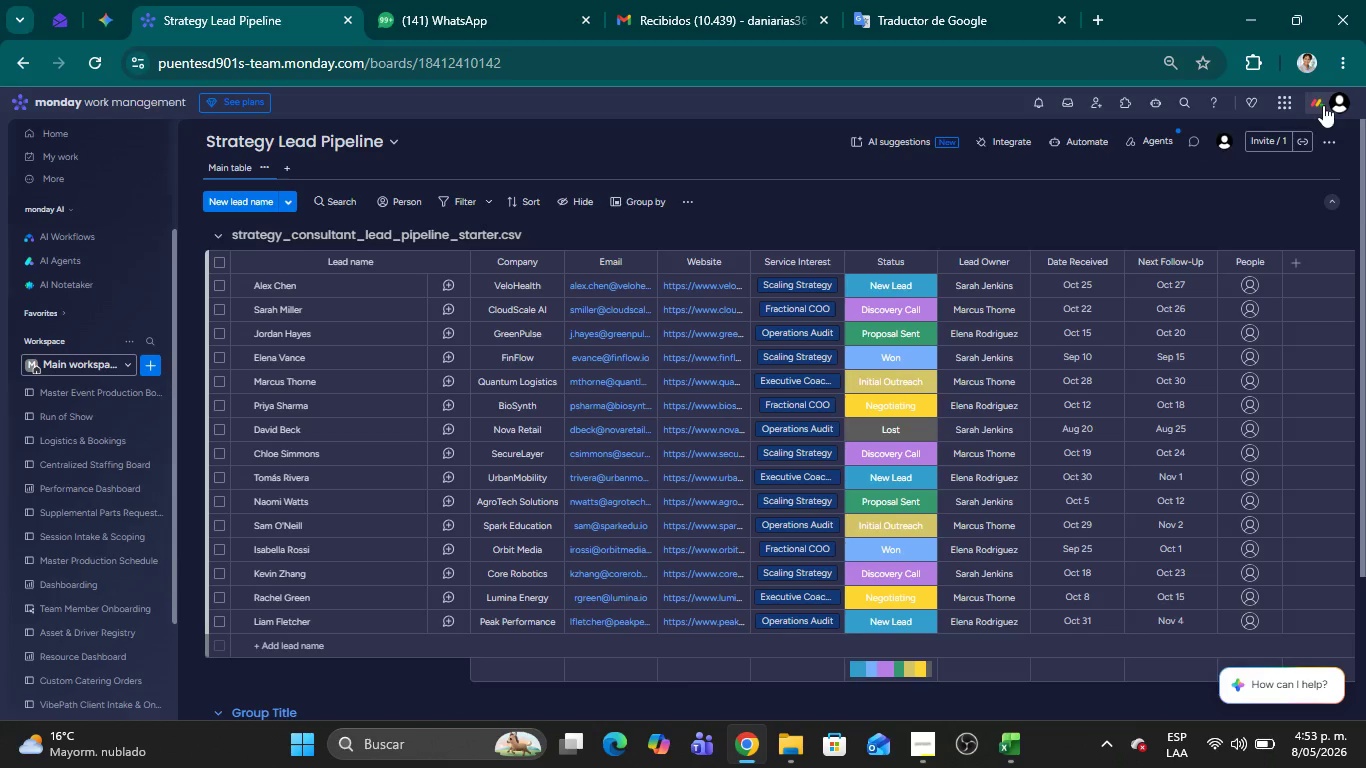 
left_click([1323, 105])
 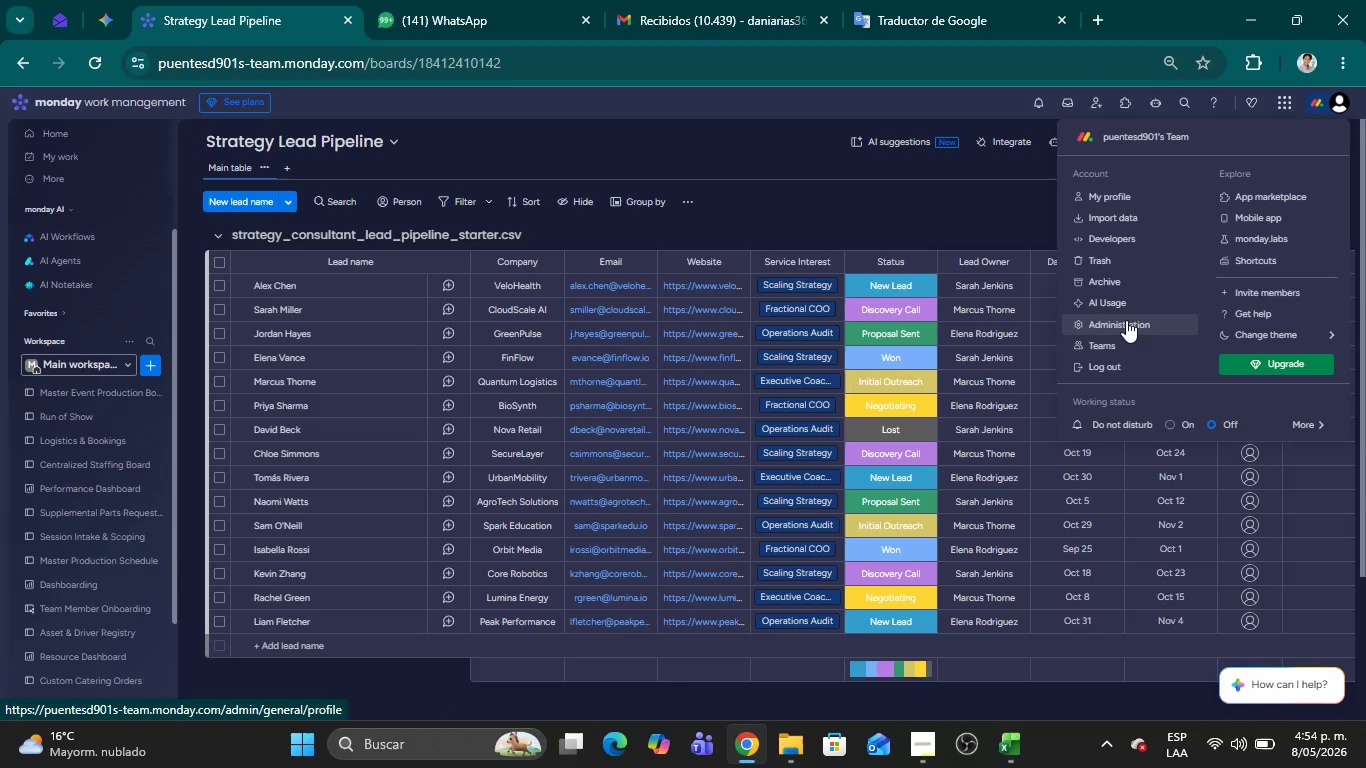 
left_click([1126, 320])
 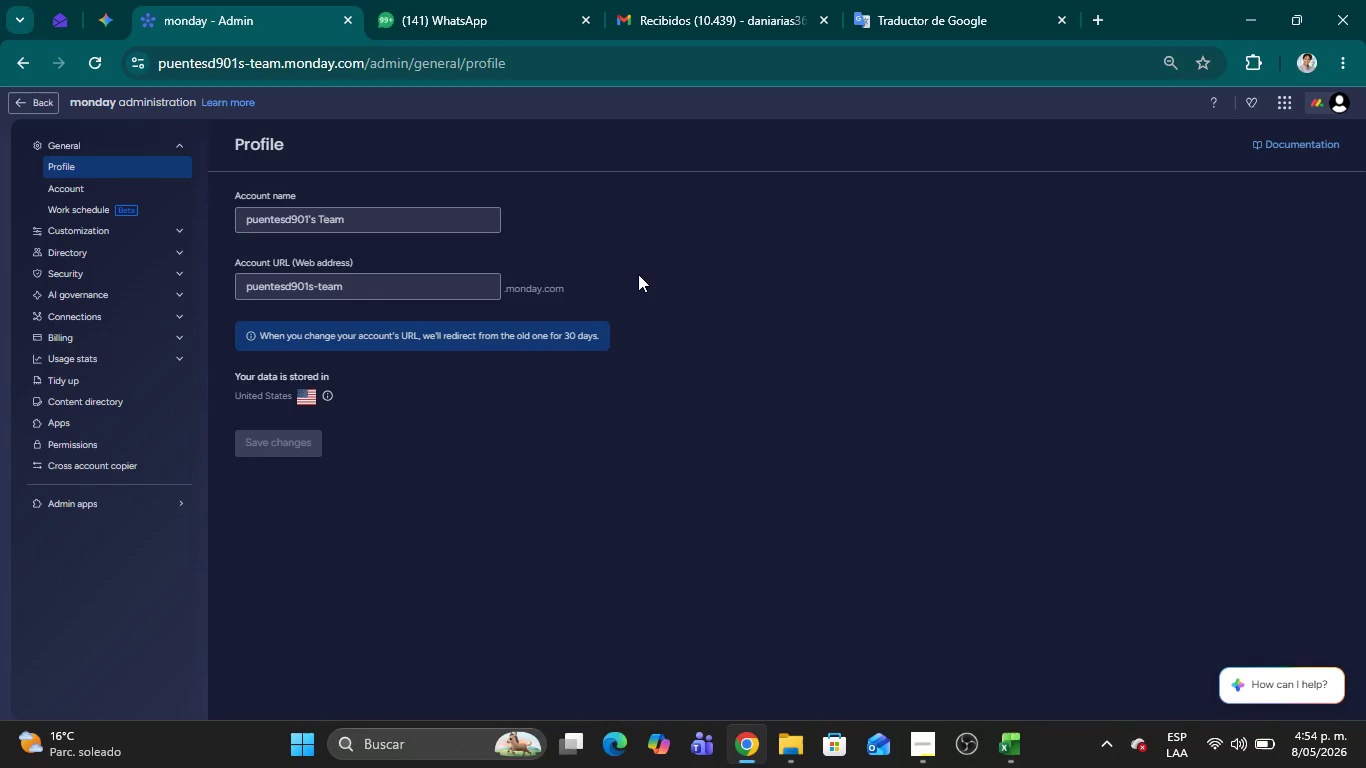 
wait(13.55)
 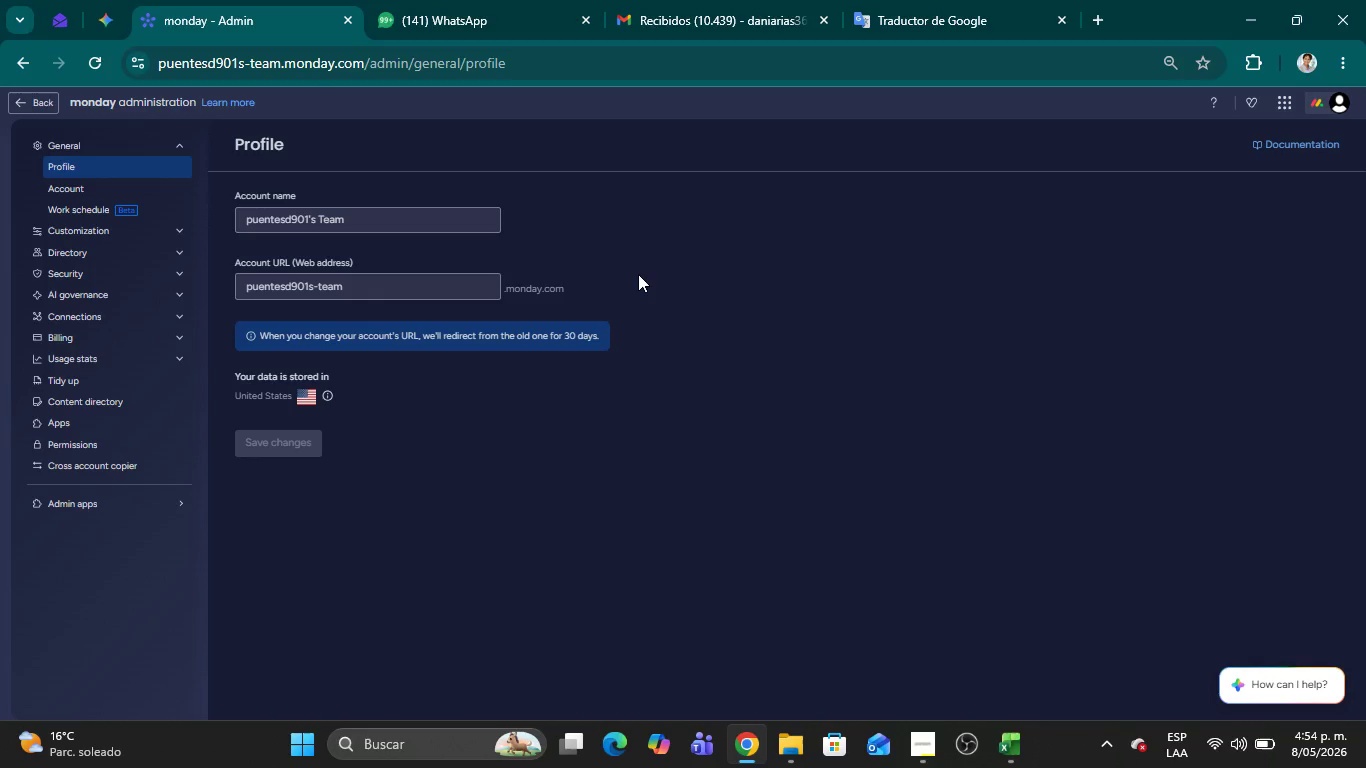 
left_click([114, 253])
 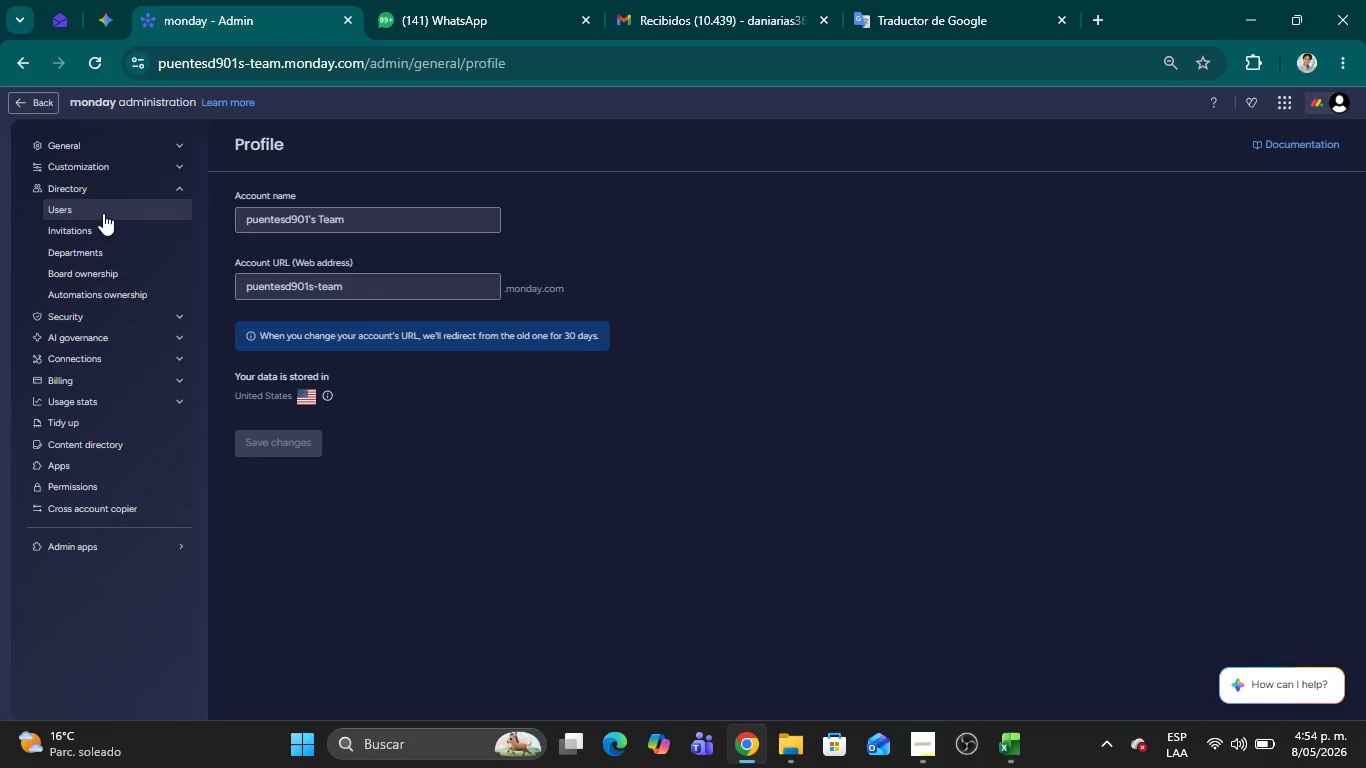 
left_click([99, 205])
 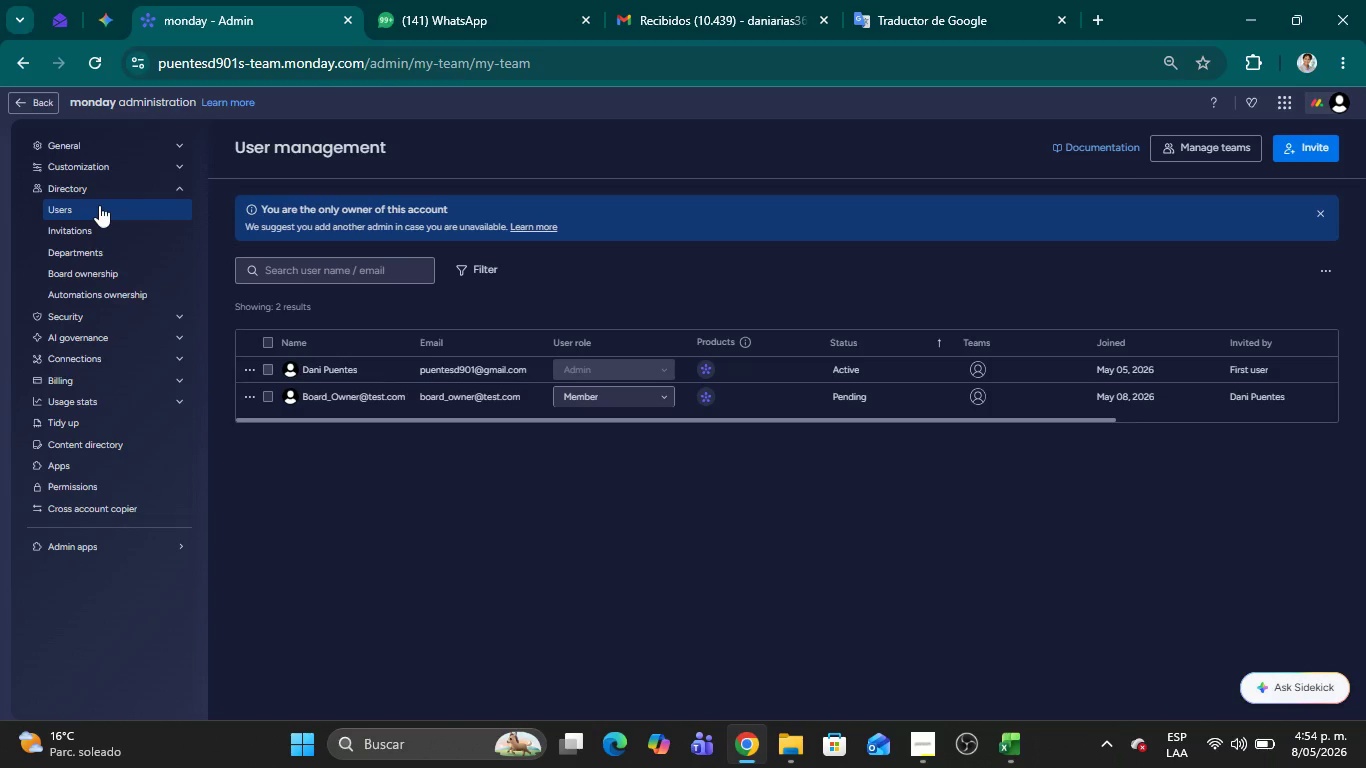 
wait(9.38)
 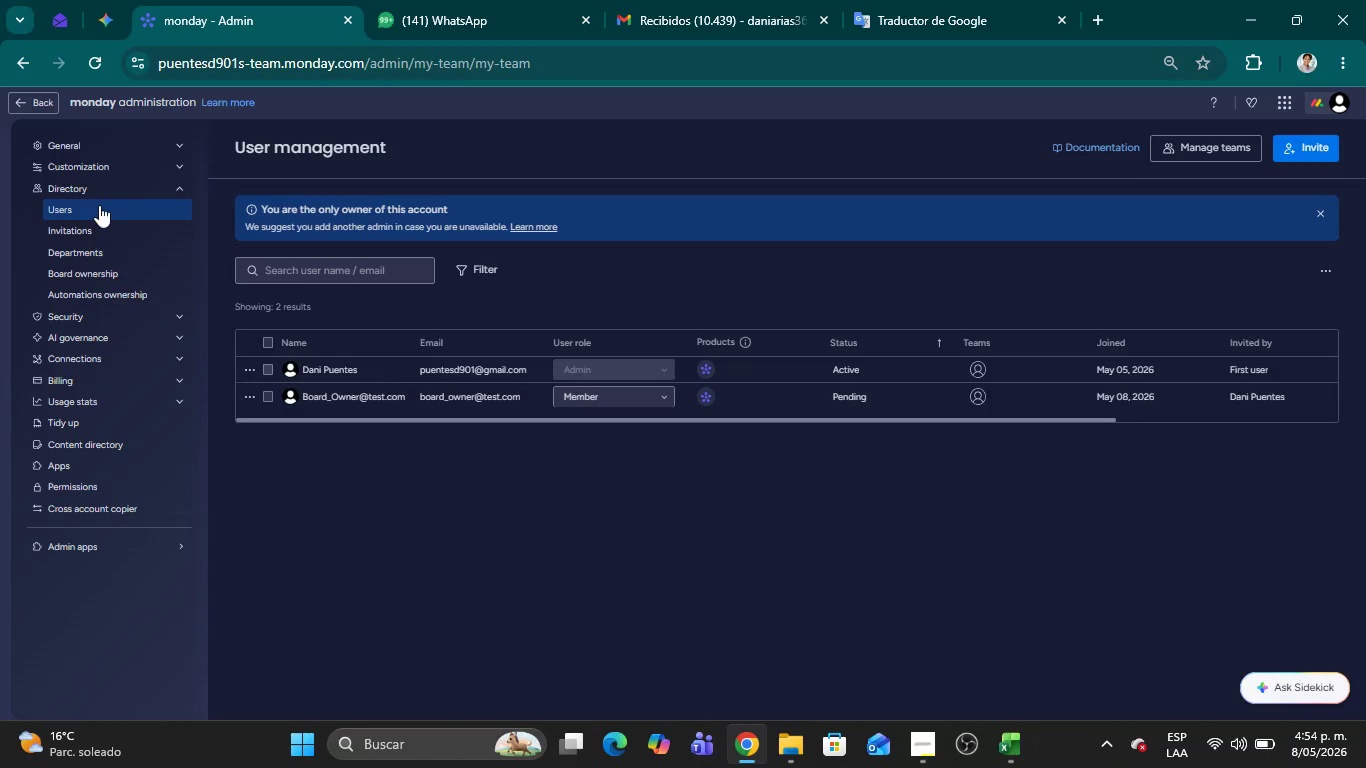 
left_click([247, 397])
 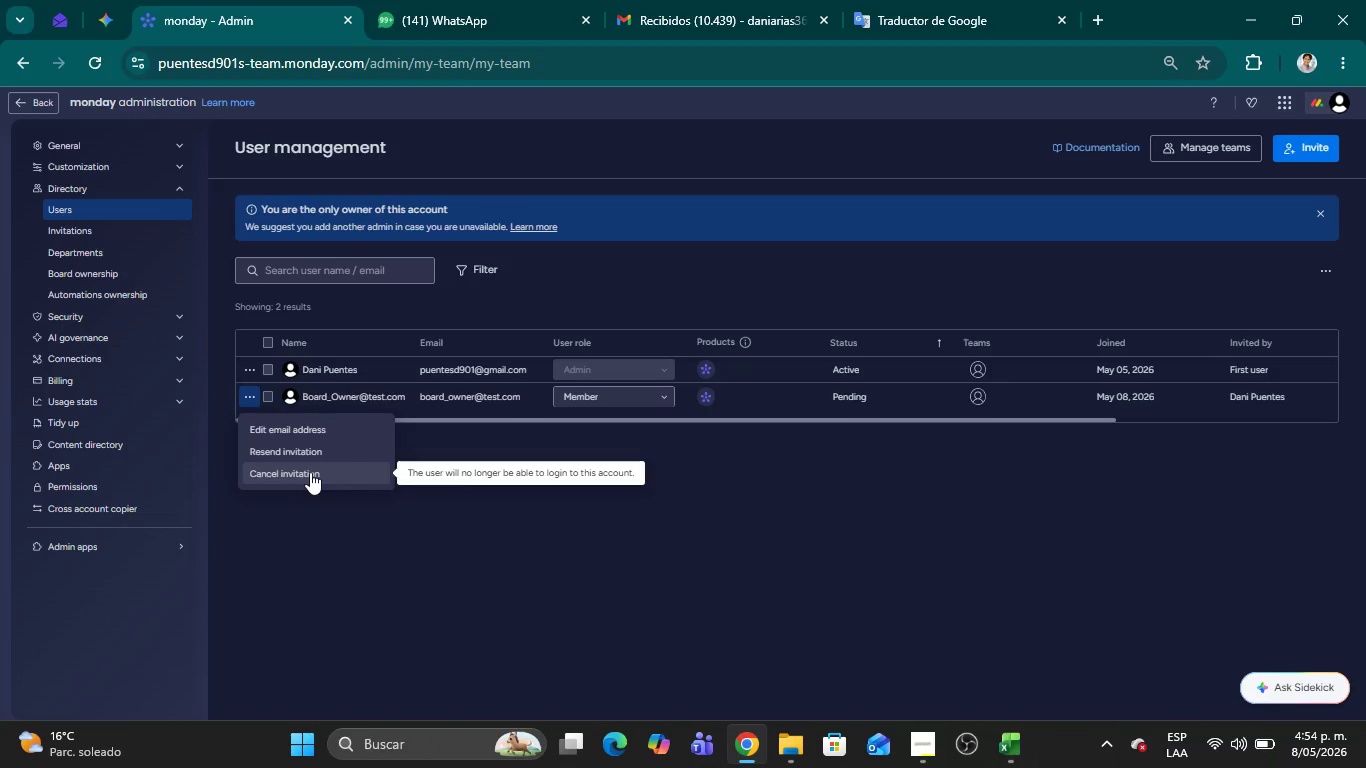 
left_click([310, 472])
 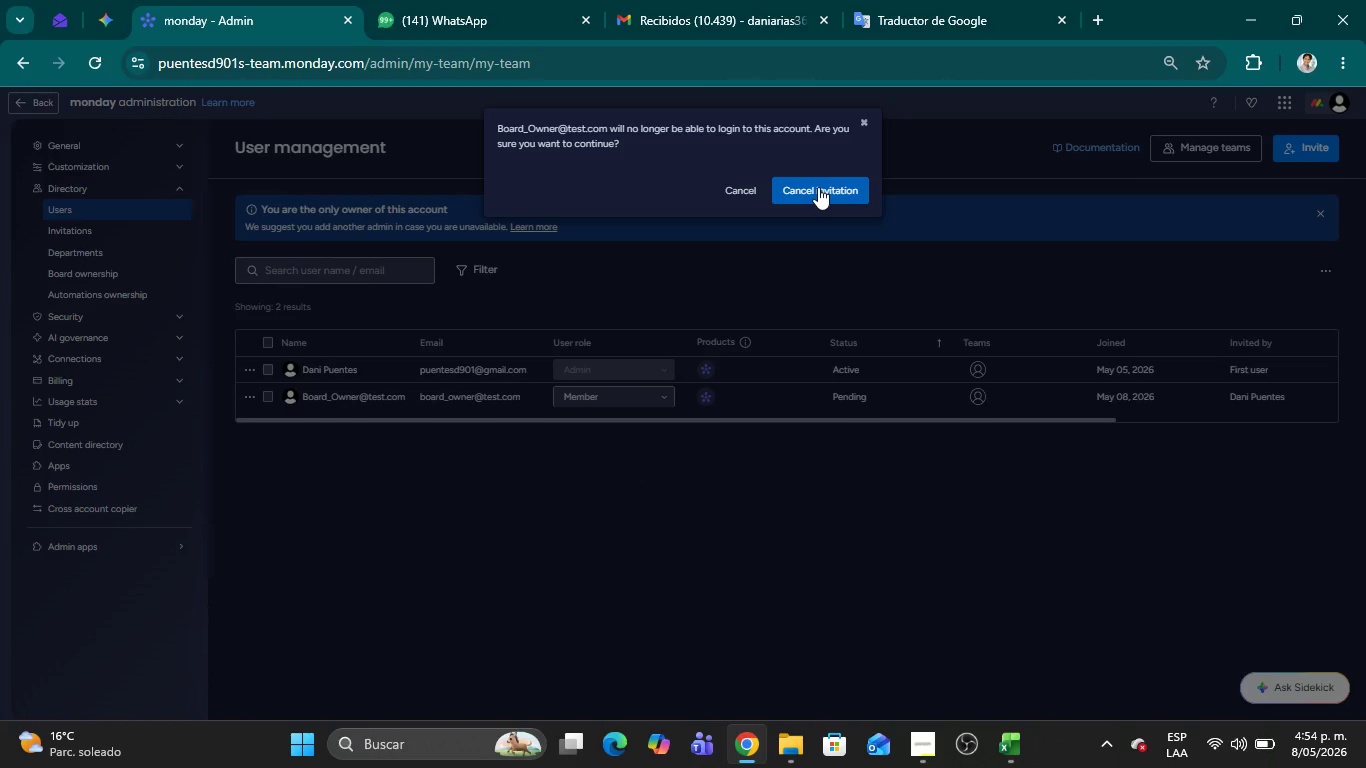 
left_click([818, 187])
 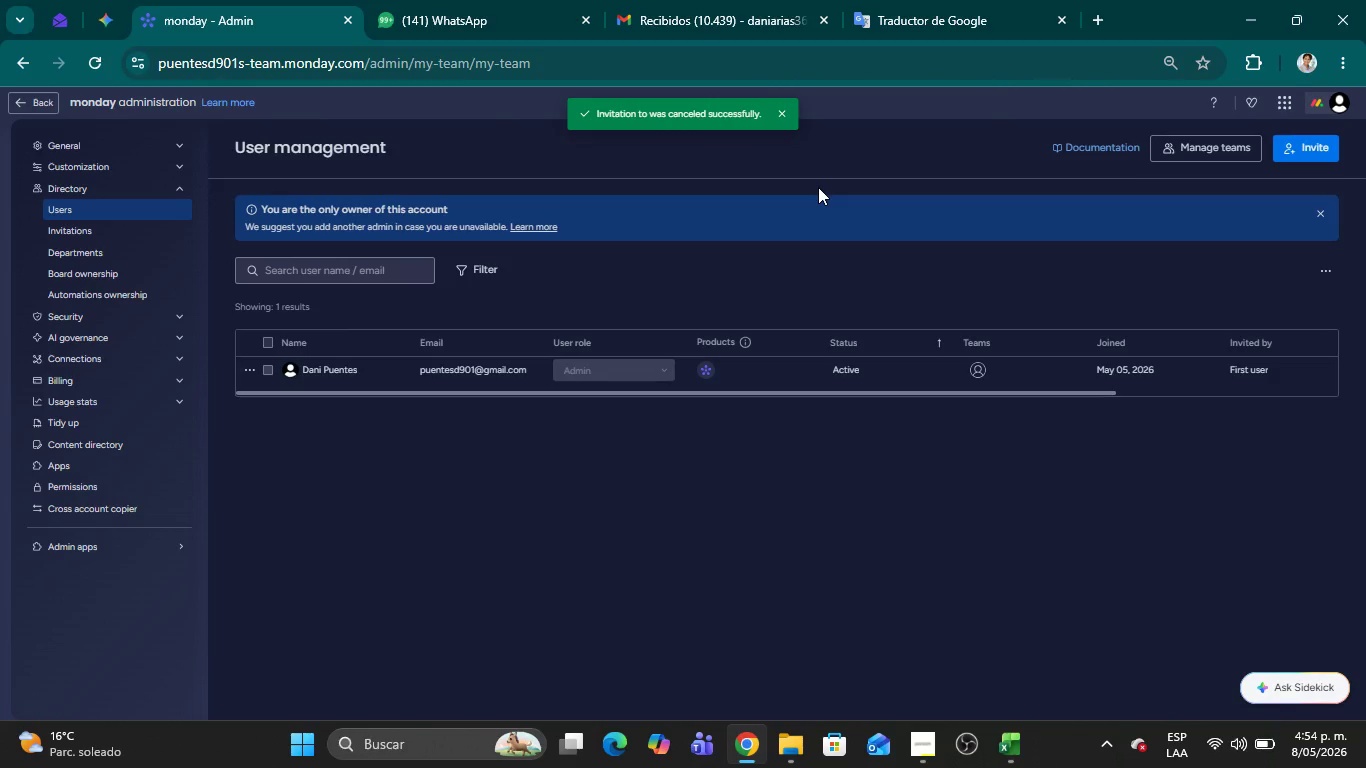 
wait(9.89)
 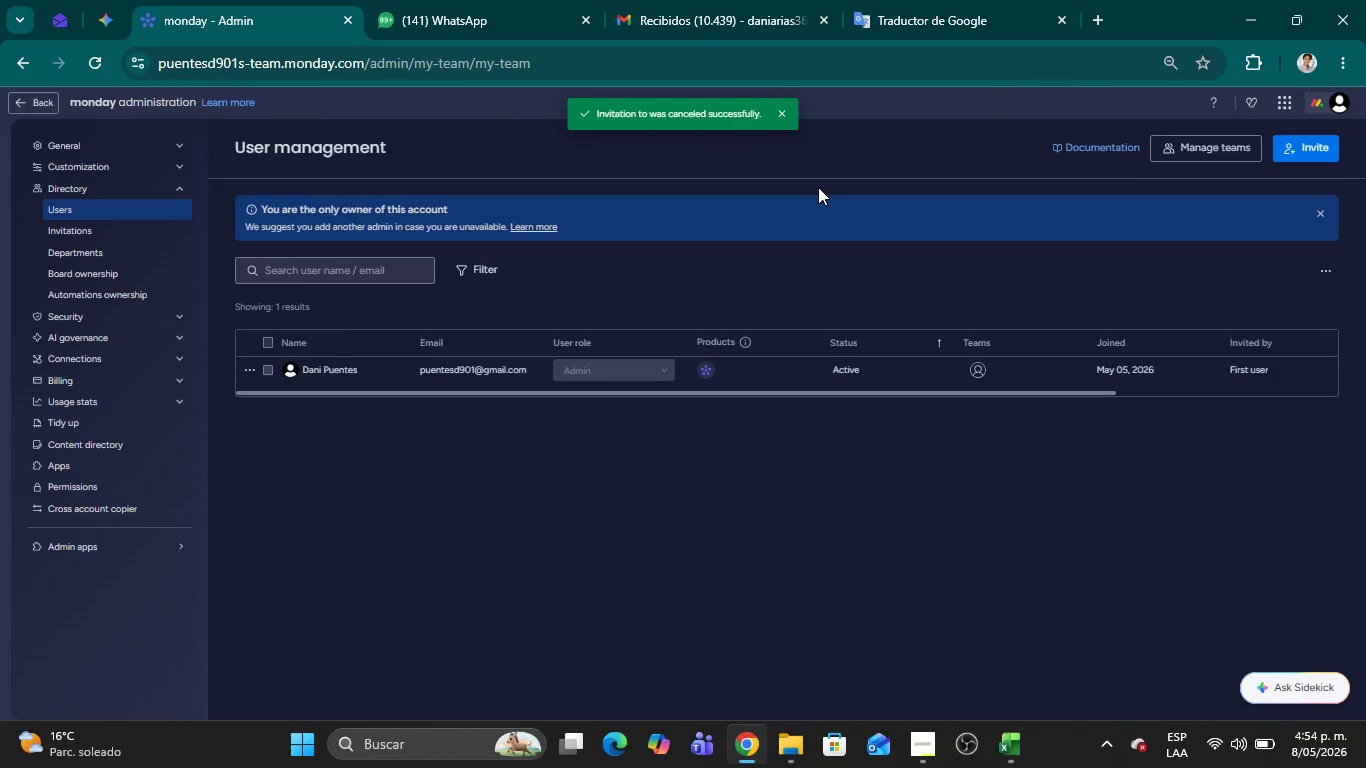 
left_click([24, 107])
 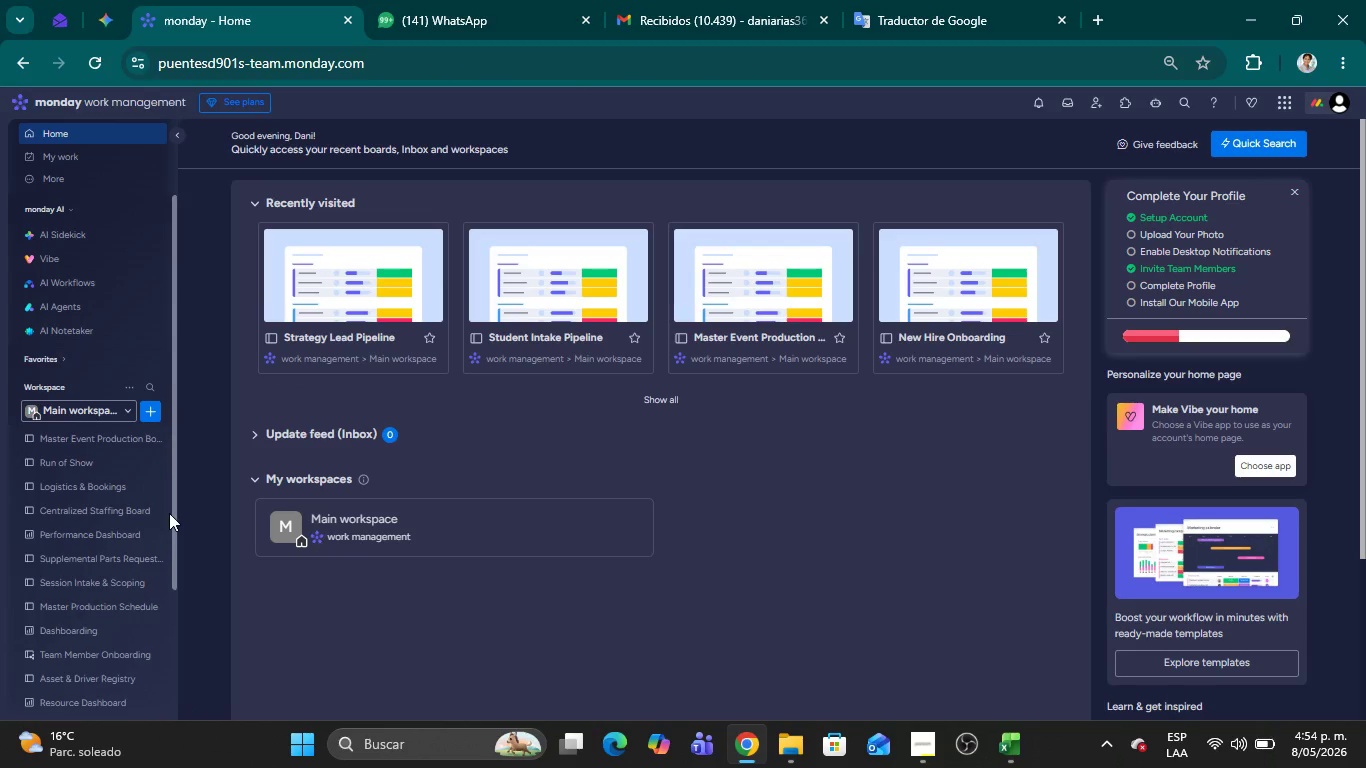 
left_click_drag(start_coordinate=[171, 513], to_coordinate=[147, 655])
 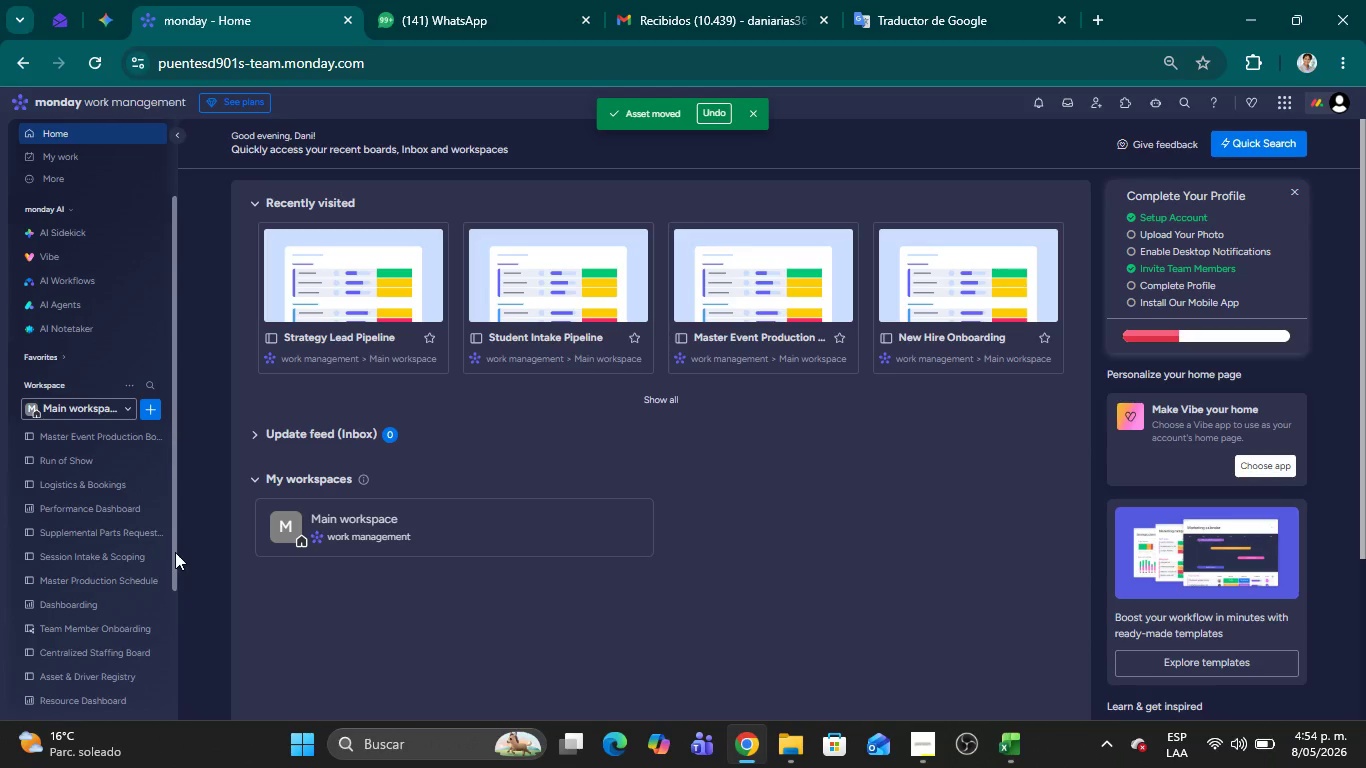 
left_click_drag(start_coordinate=[175, 552], to_coordinate=[169, 729])
 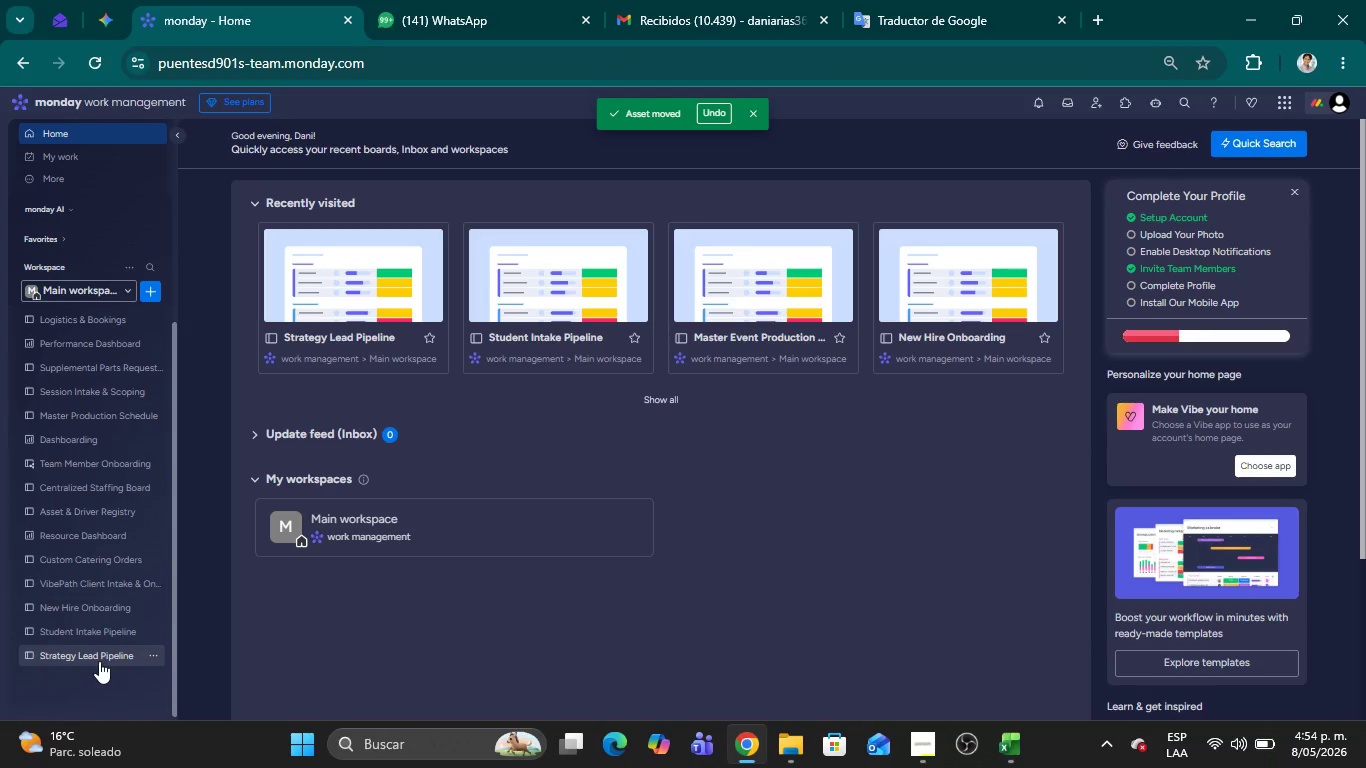 
left_click([99, 661])
 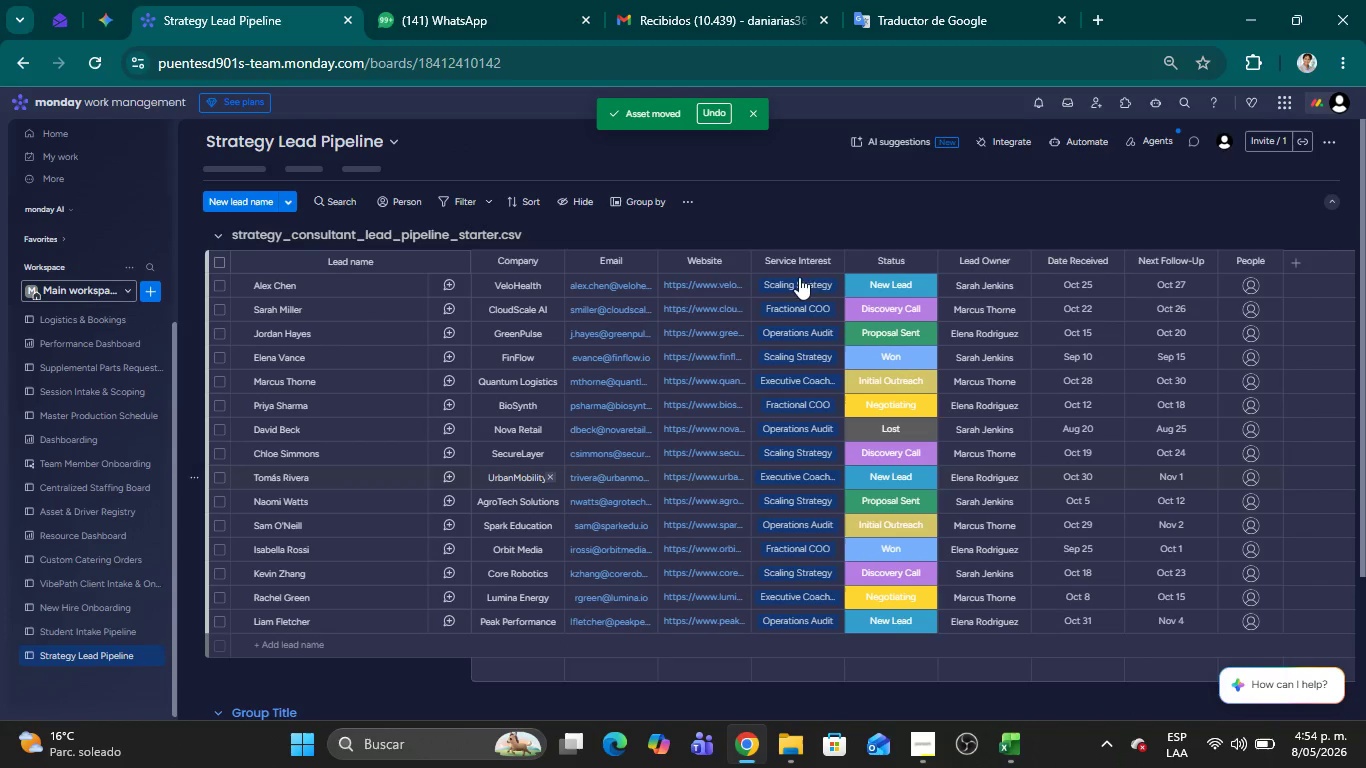 
left_click([860, 219])
 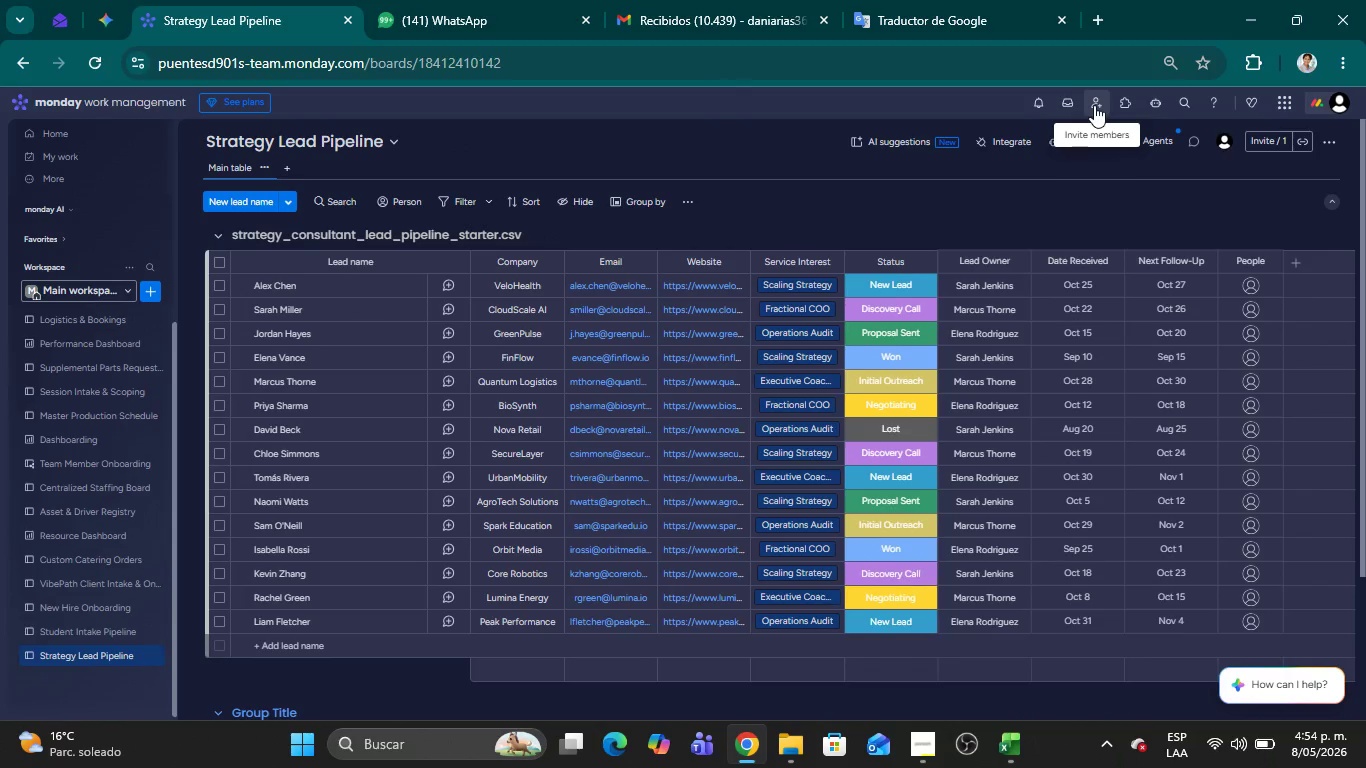 
left_click([1094, 105])
 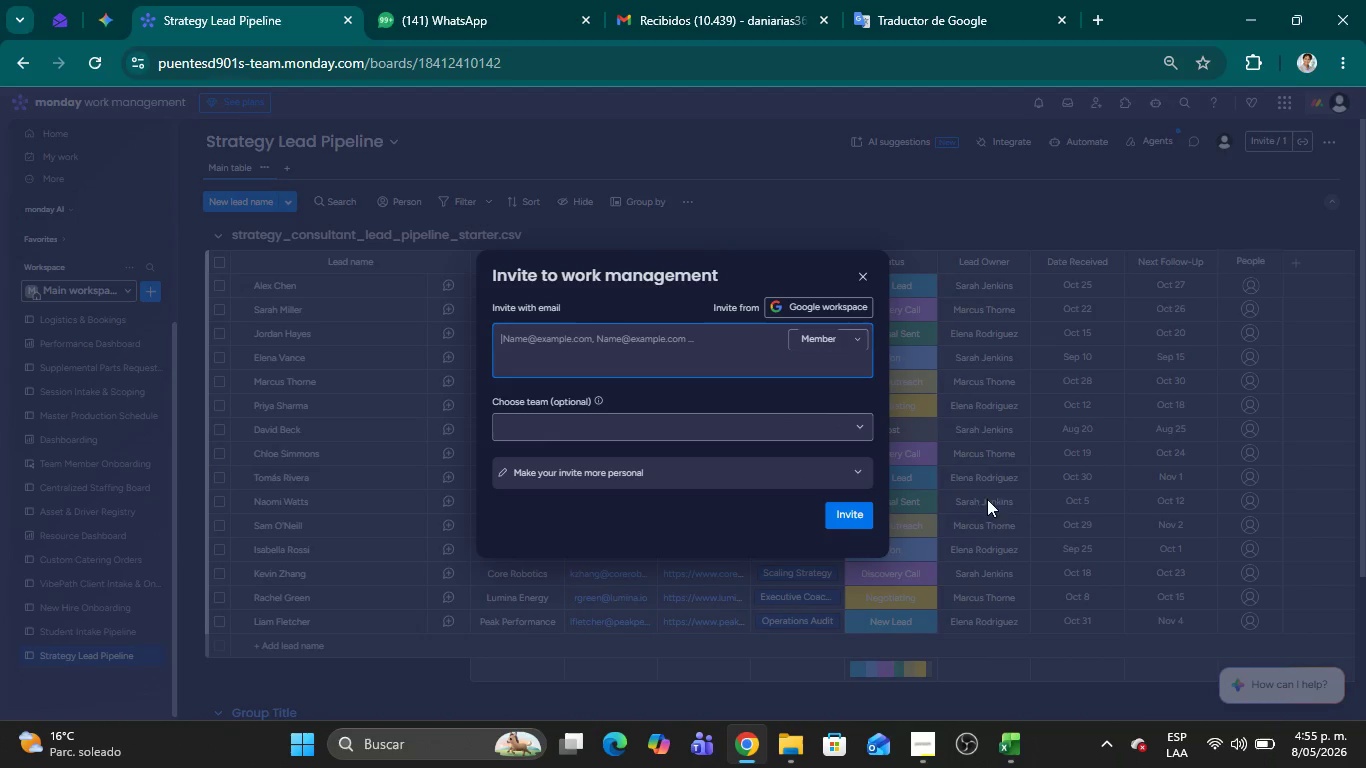 
left_click([1016, 753])
 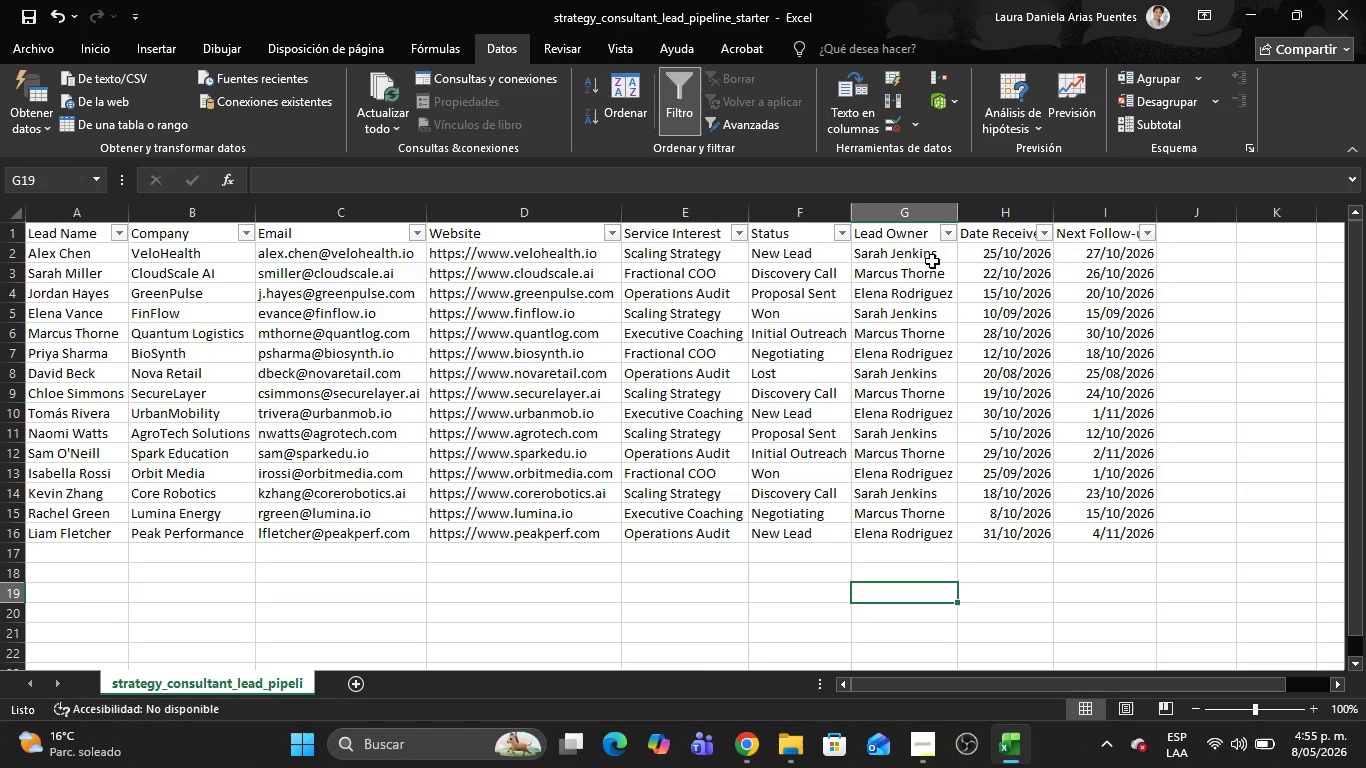 
left_click([932, 249])
 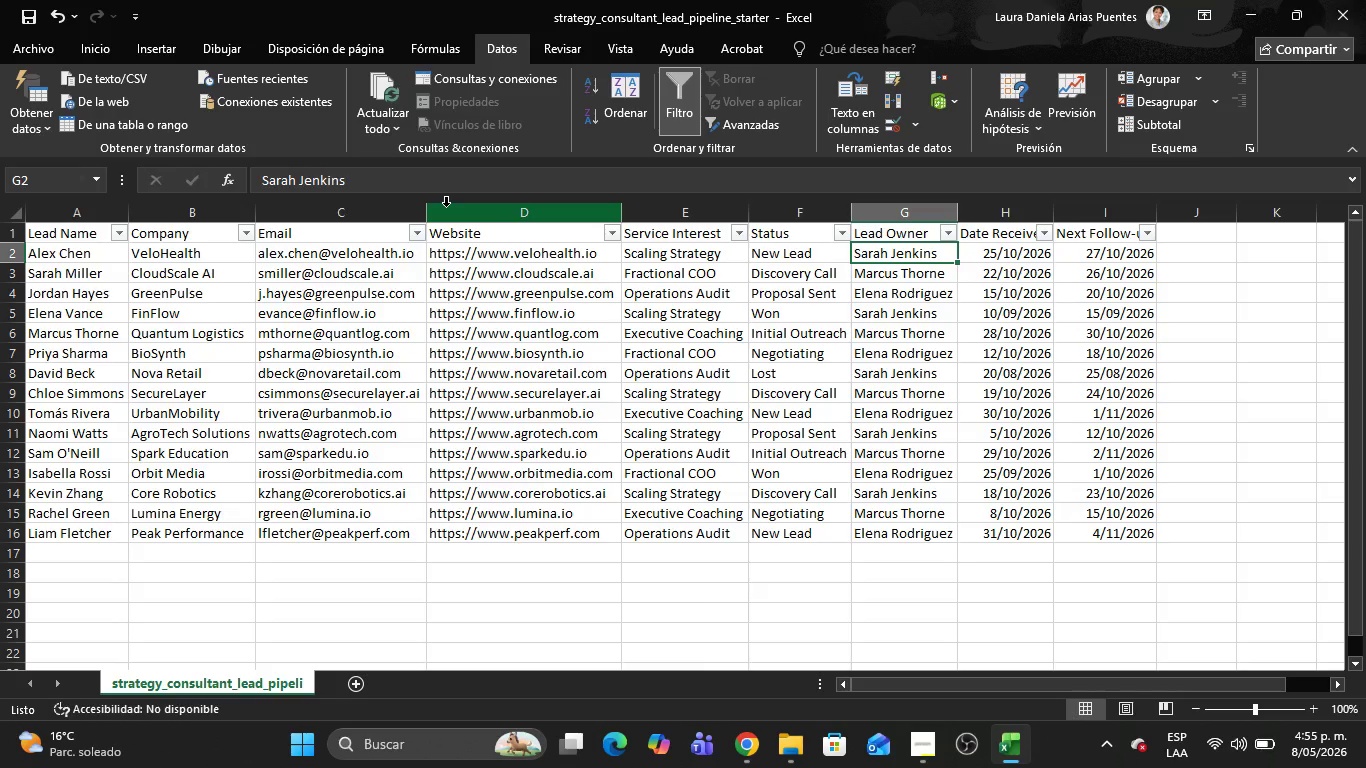 
wait(6.28)
 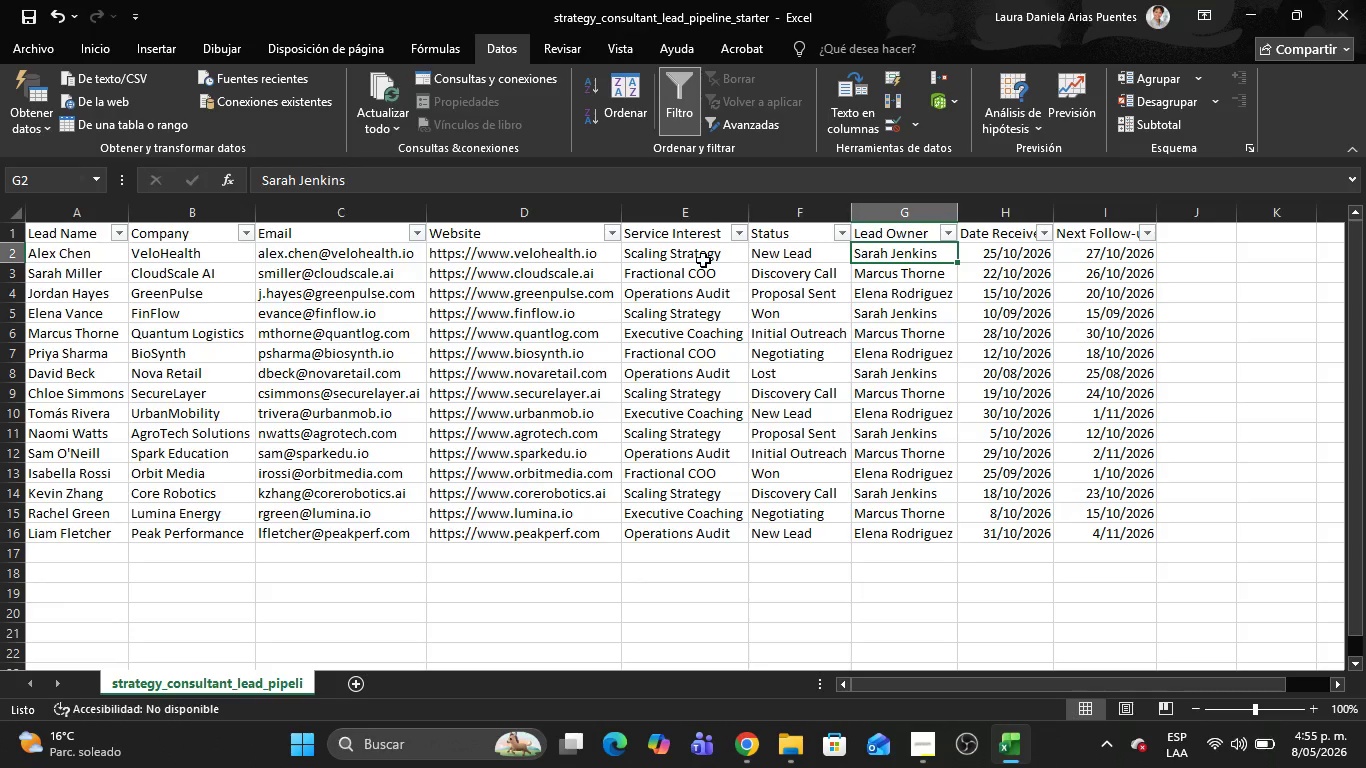 
left_click([348, 172])
 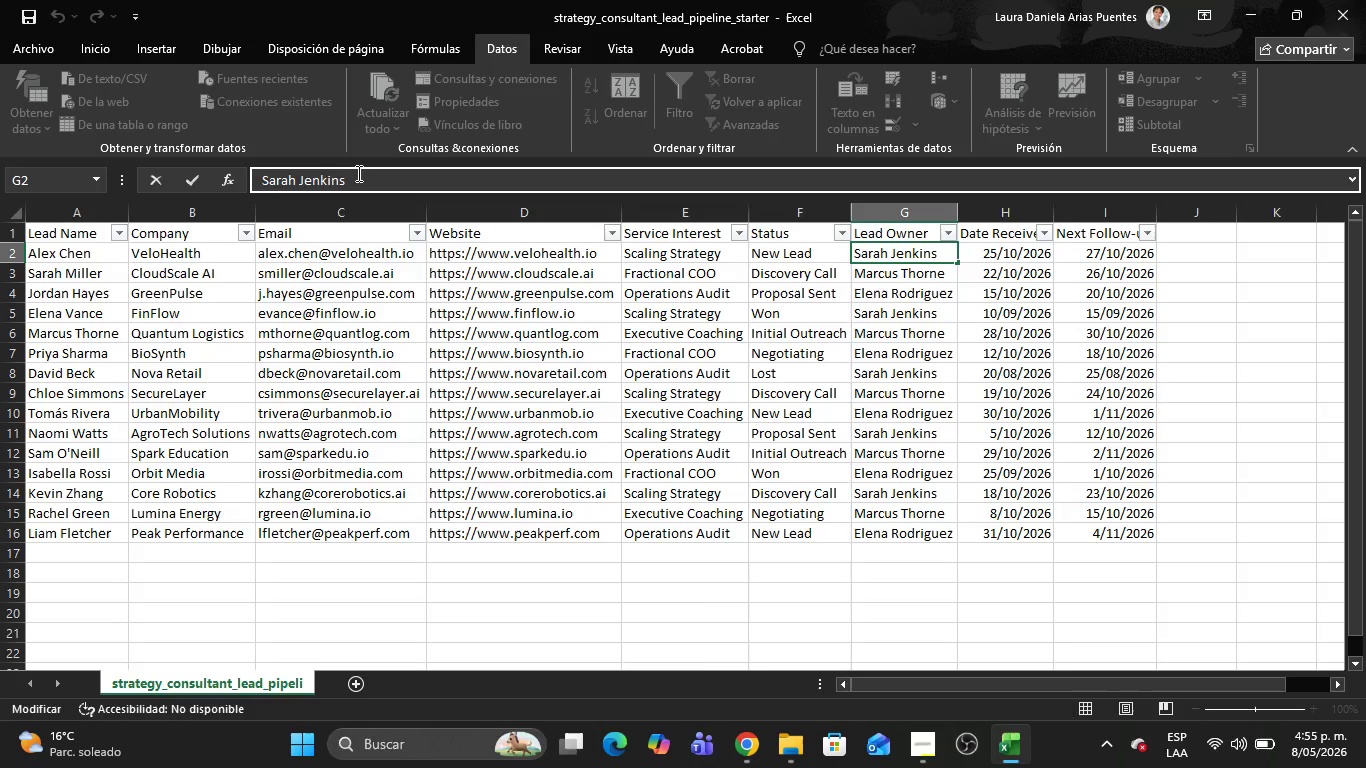 
wait(6.36)
 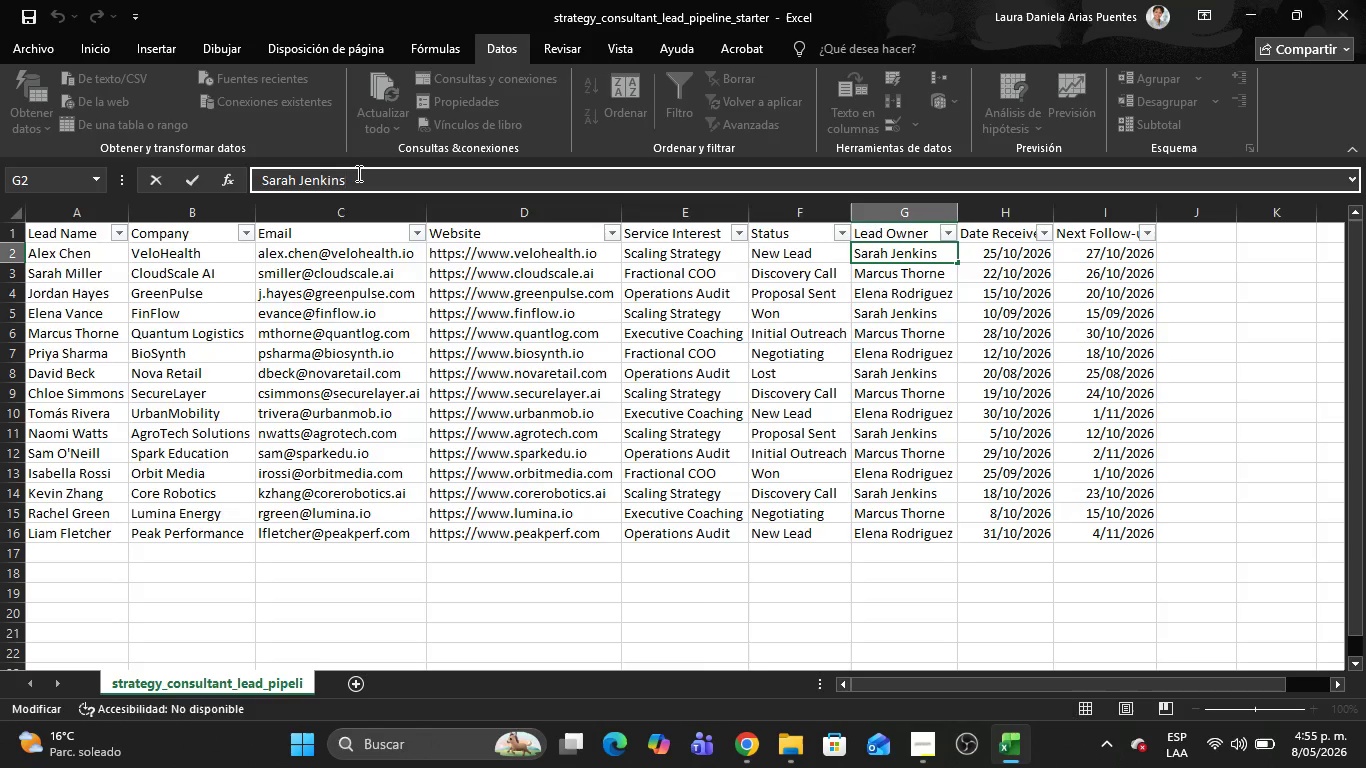 
left_click_drag(start_coordinate=[357, 173], to_coordinate=[254, 172])
 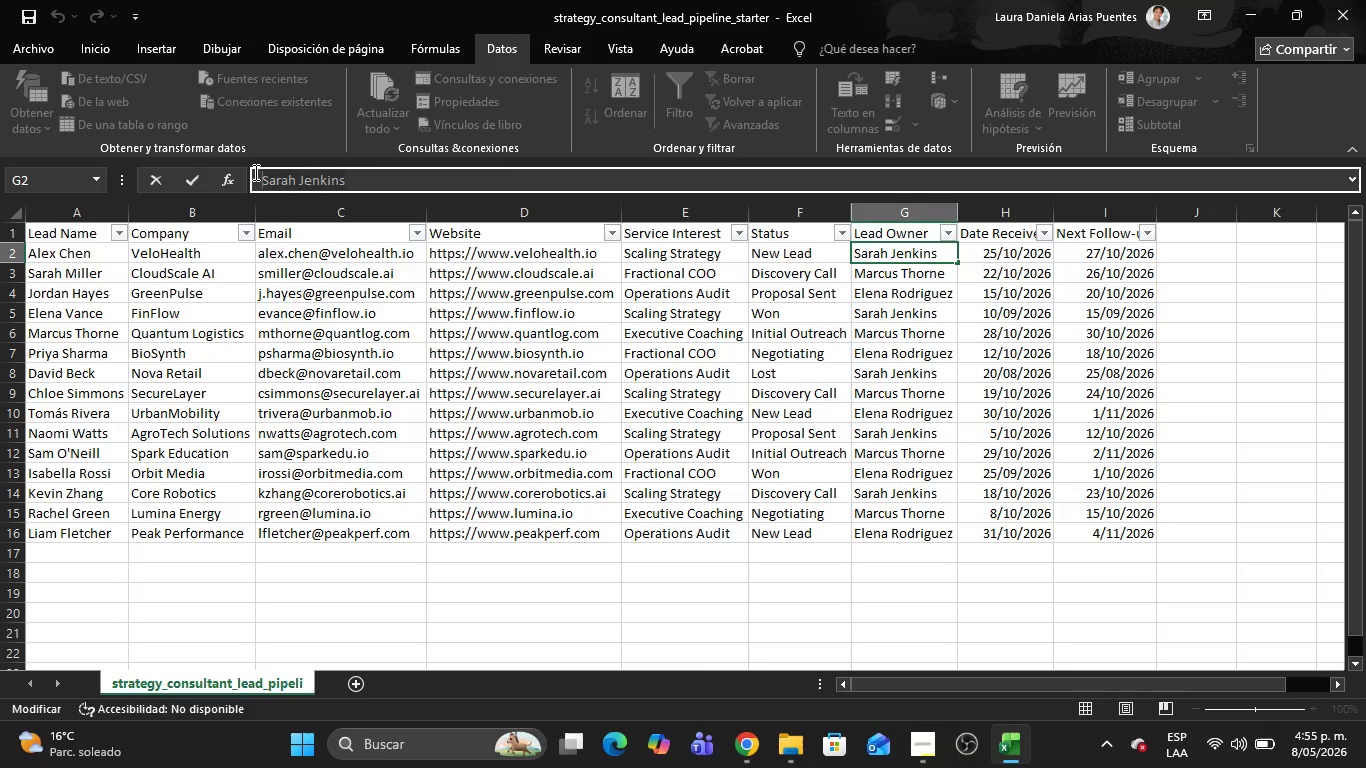 
key(Control+C)
 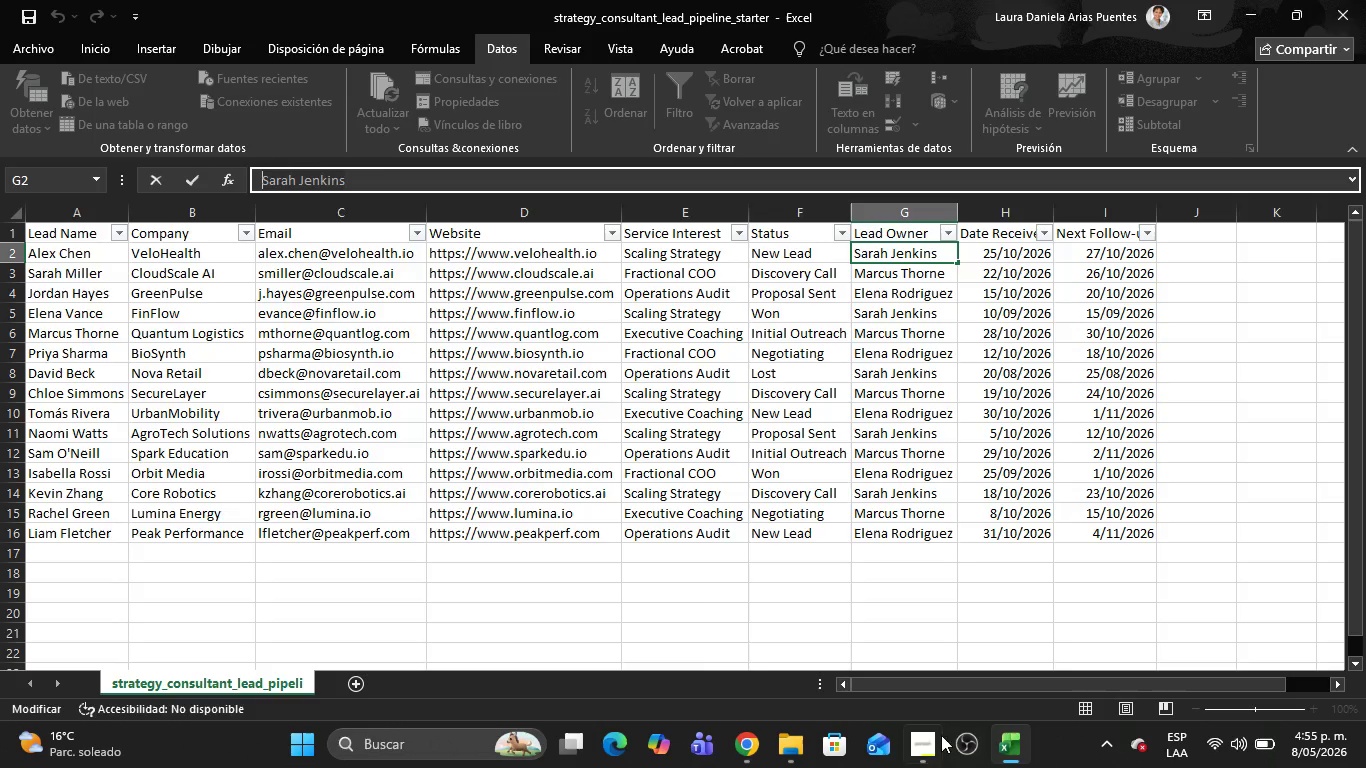 
left_click([923, 756])